 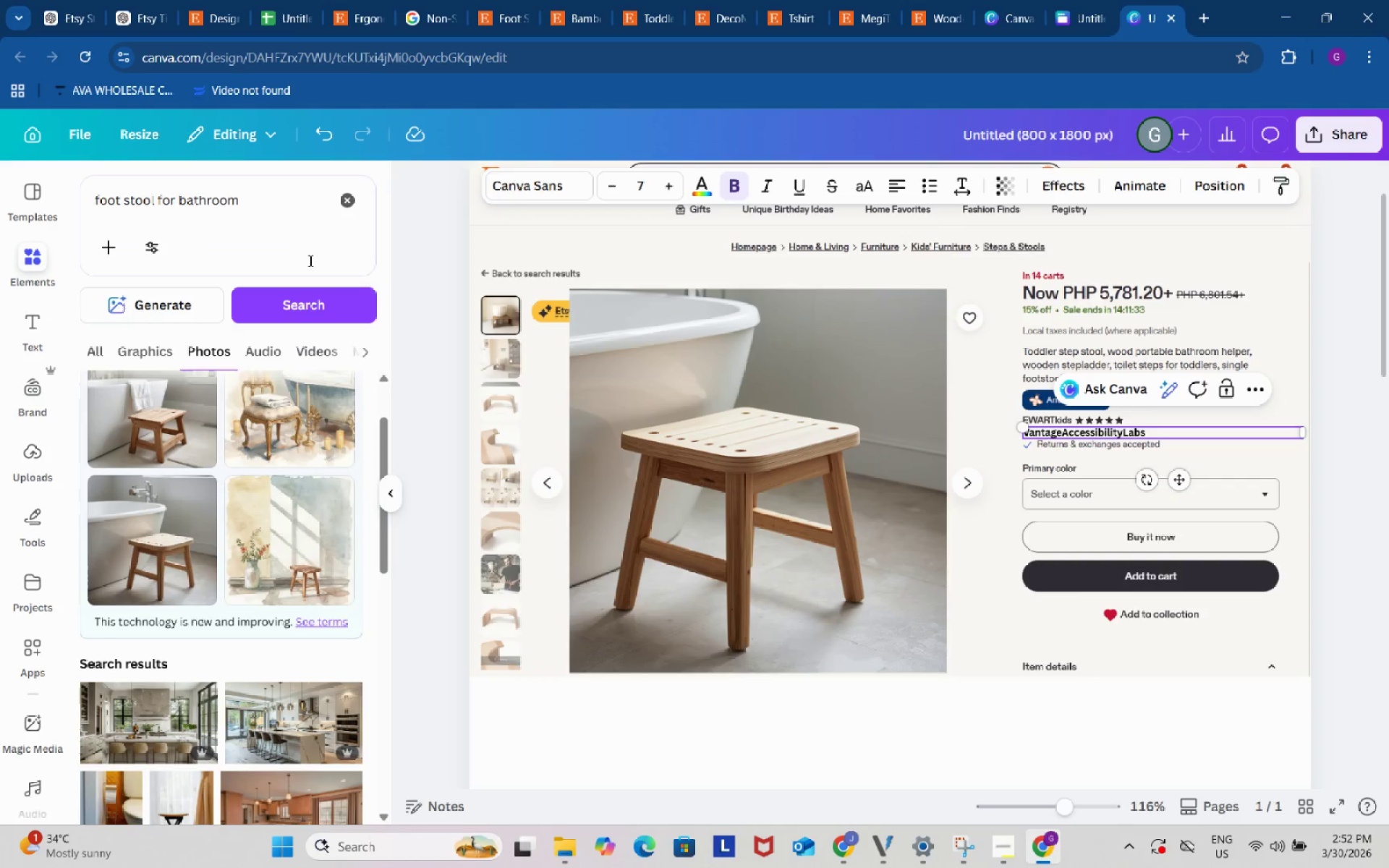 
left_click([344, 203])
 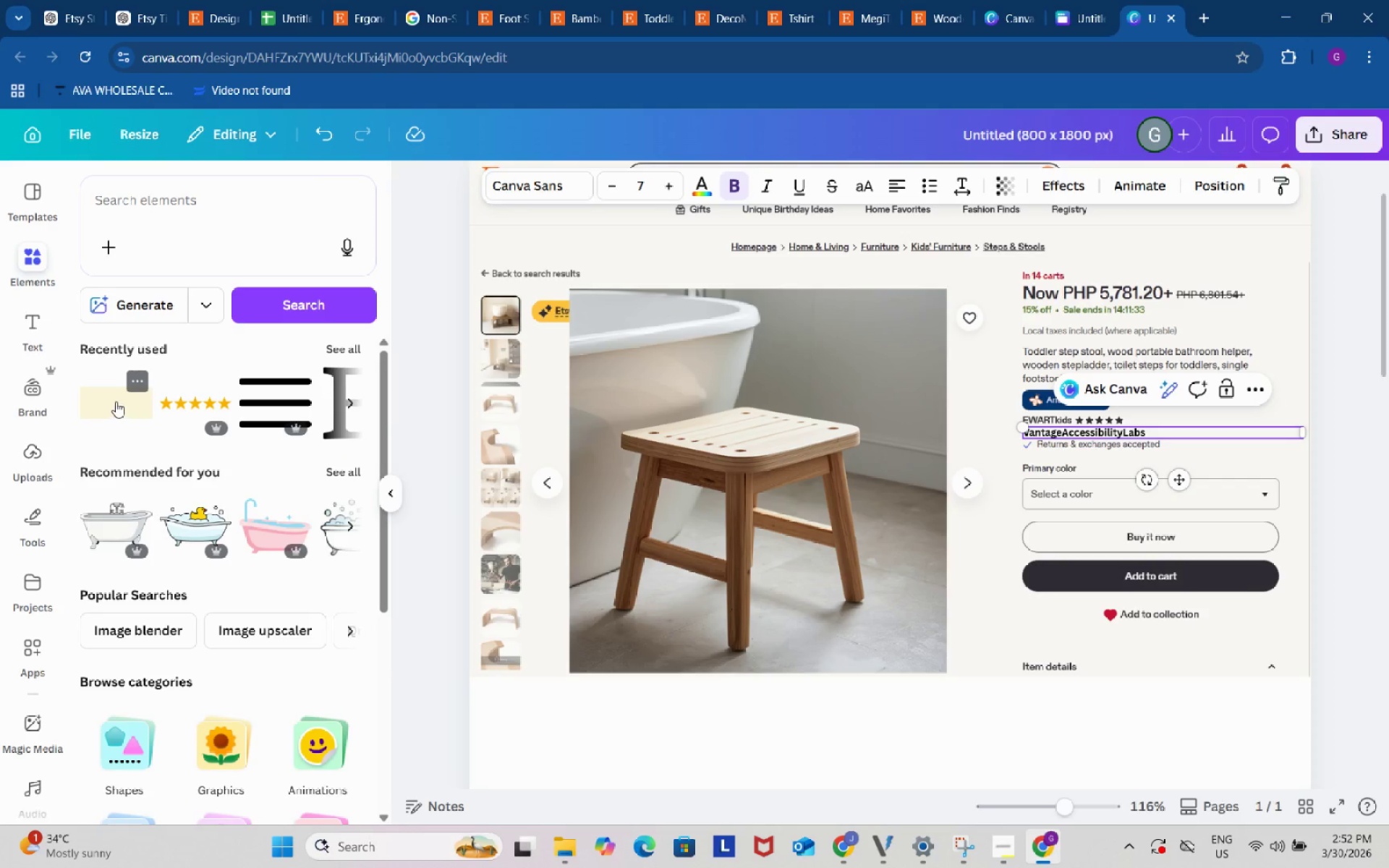 
left_click([116, 401])
 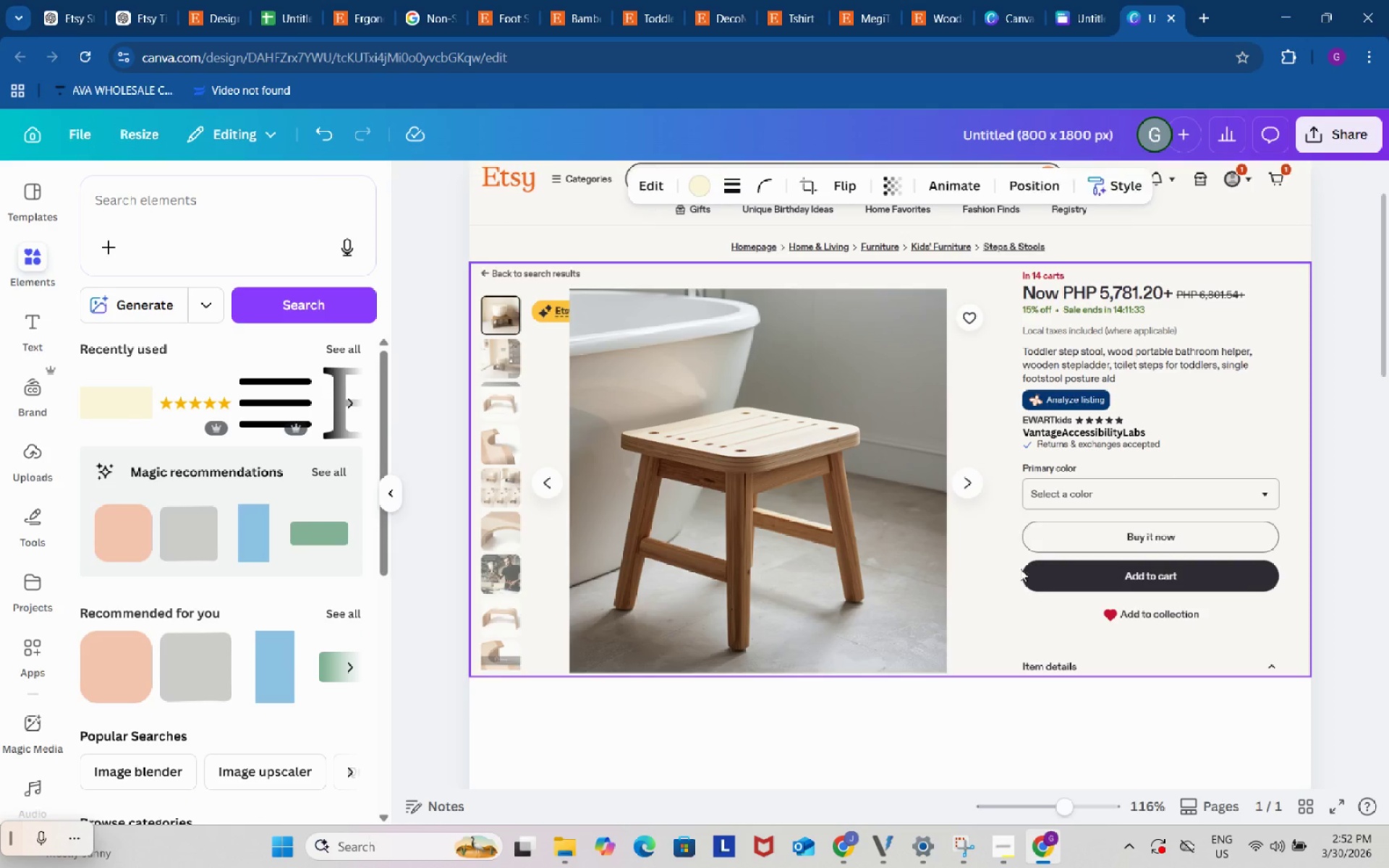 
scroll: coordinate [1023, 650], scroll_direction: down, amount: 4.0
 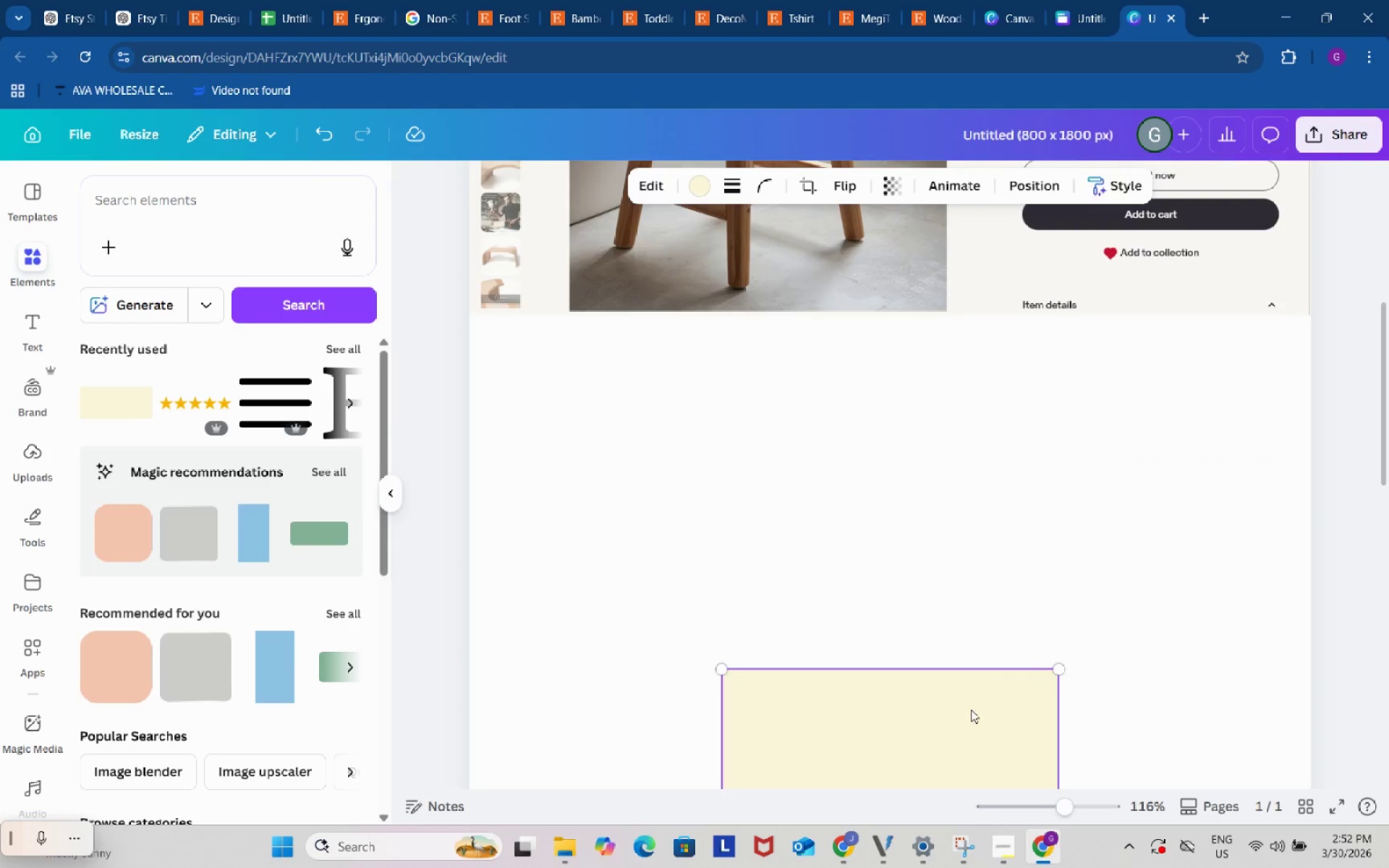 
left_click_drag(start_coordinate=[969, 710], to_coordinate=[1065, 465])
 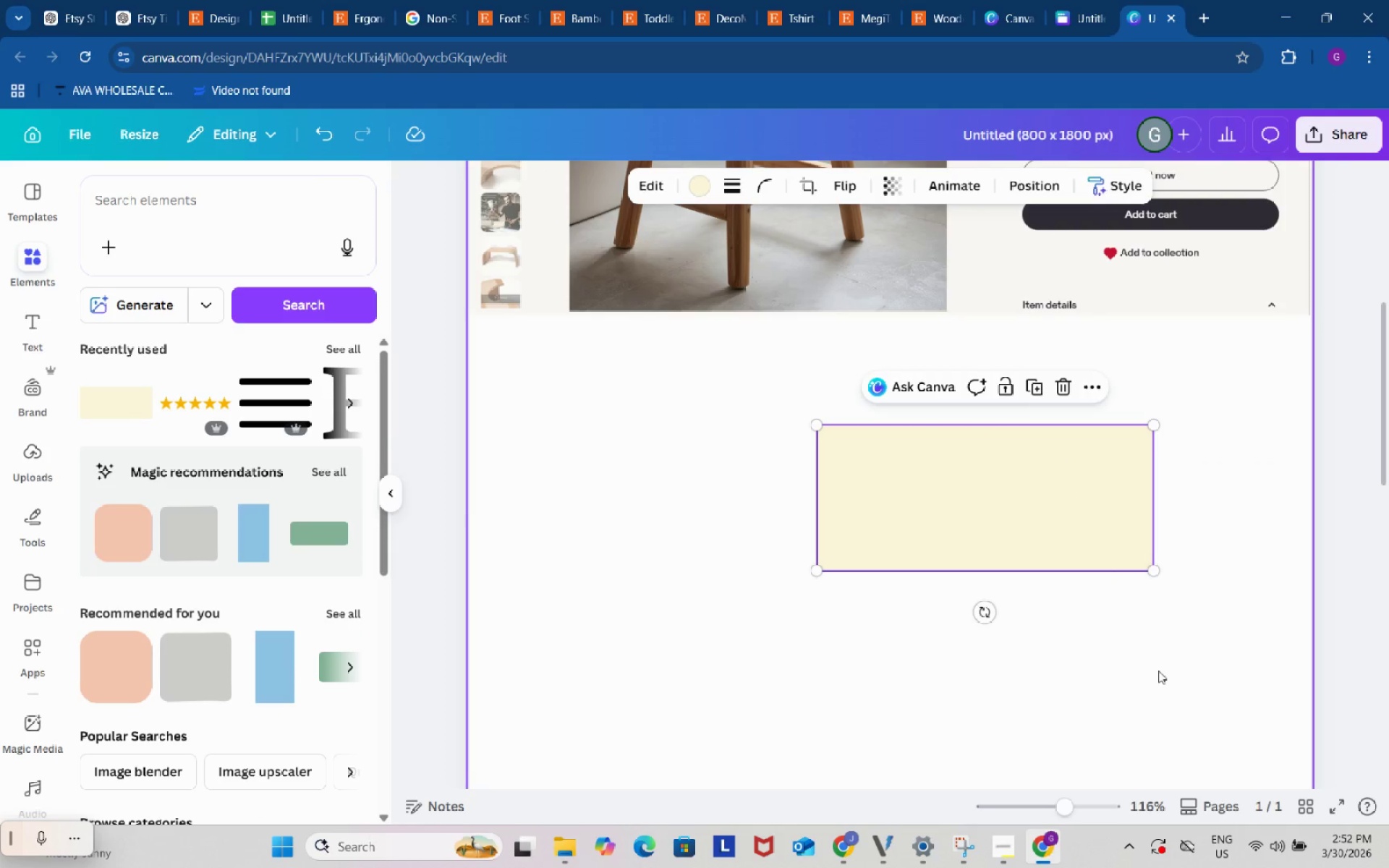 
left_click_drag(start_coordinate=[1008, 681], to_coordinate=[1148, 448])
 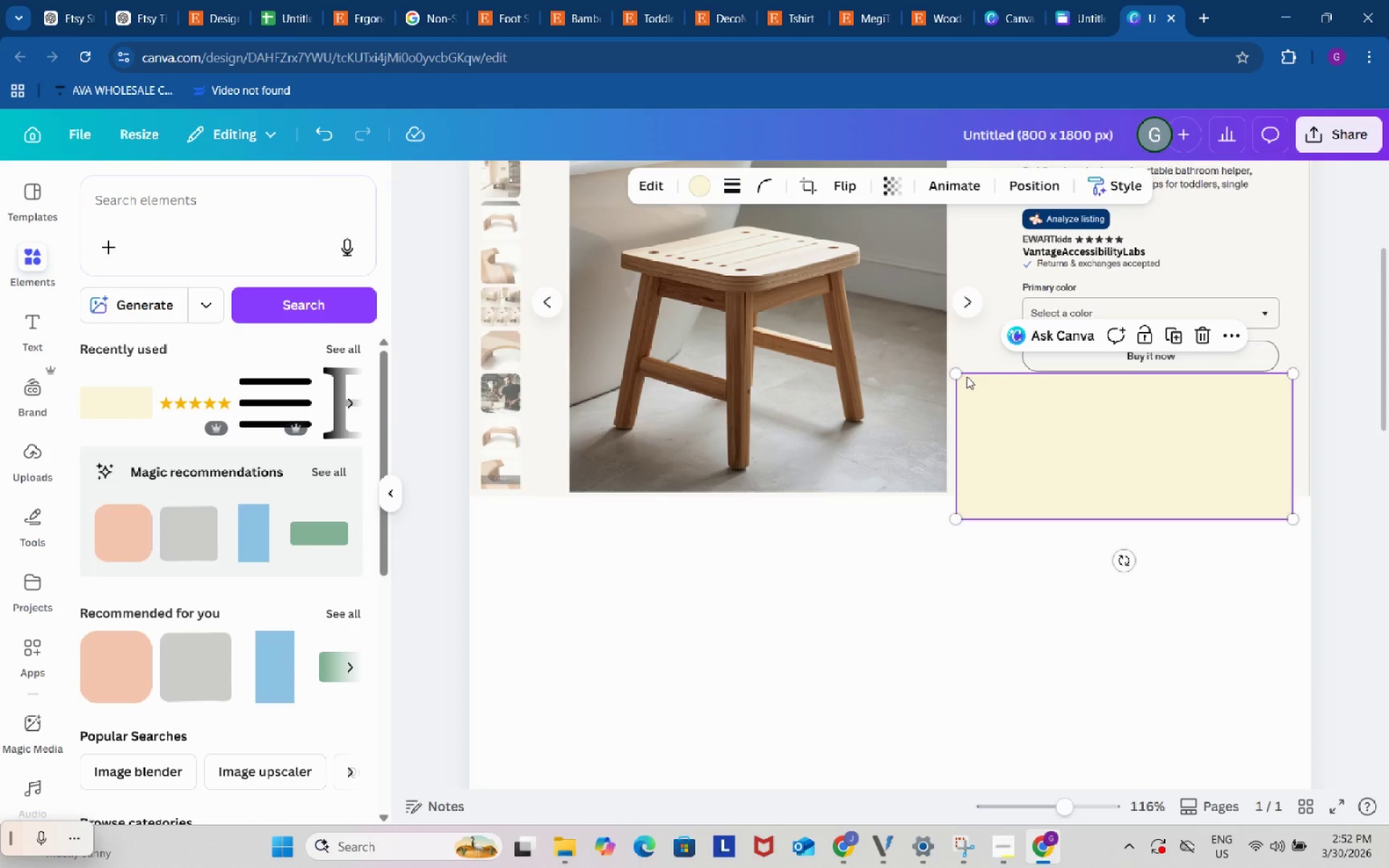 
scroll: coordinate [1158, 671], scroll_direction: up, amount: 2.0
 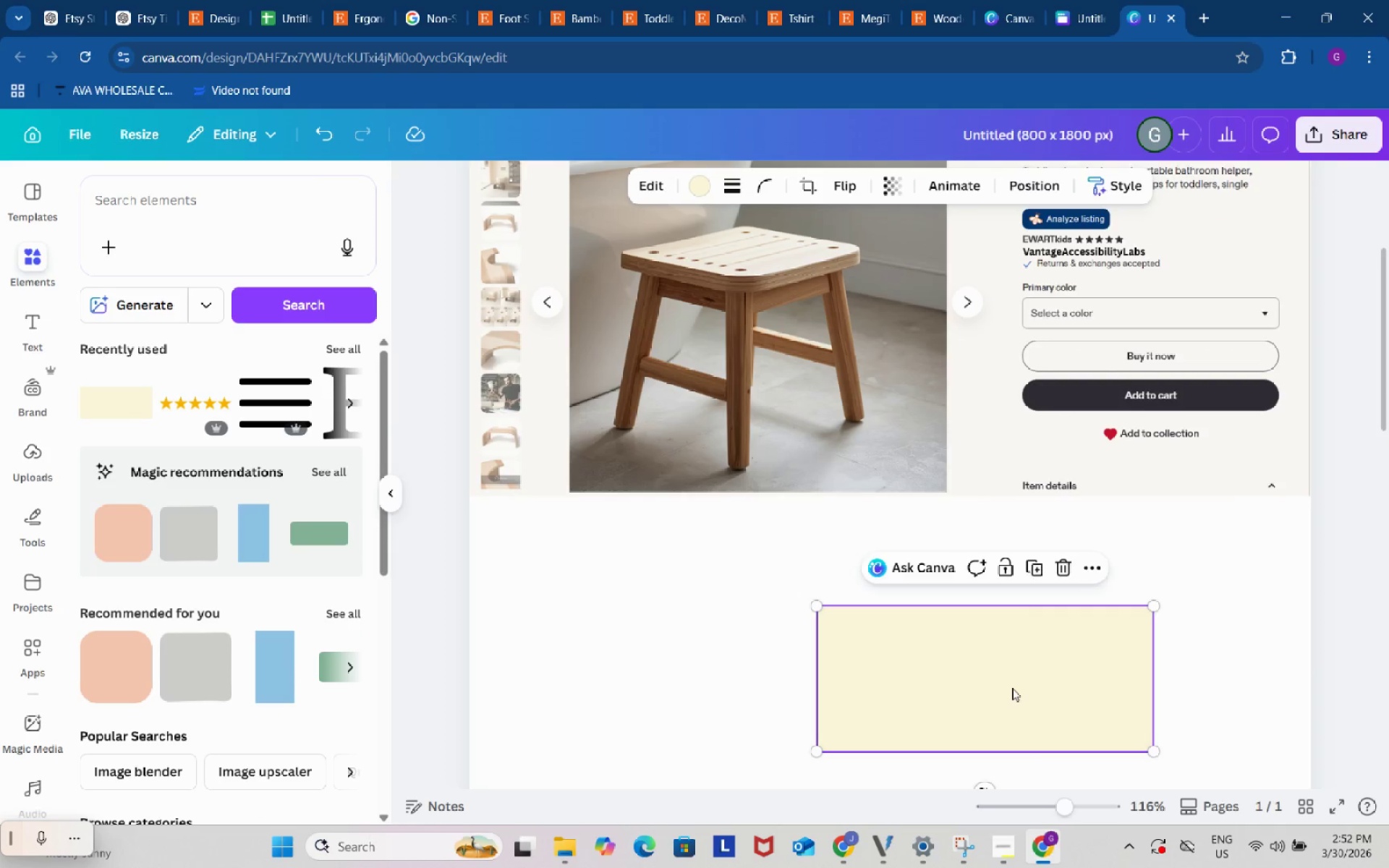 
left_click_drag(start_coordinate=[955, 372], to_coordinate=[1205, 503])
 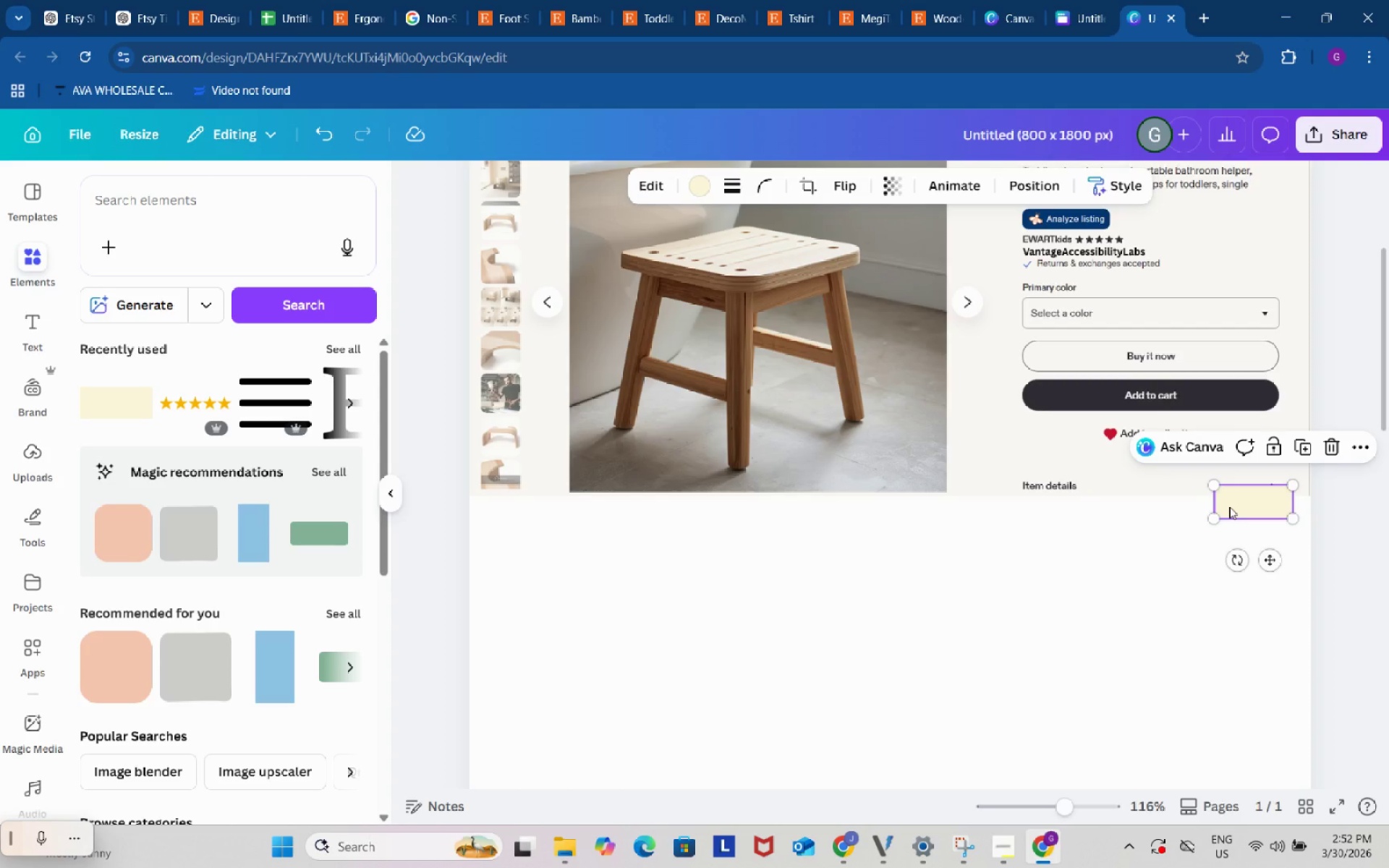 
left_click_drag(start_coordinate=[1229, 506], to_coordinate=[1191, 267])
 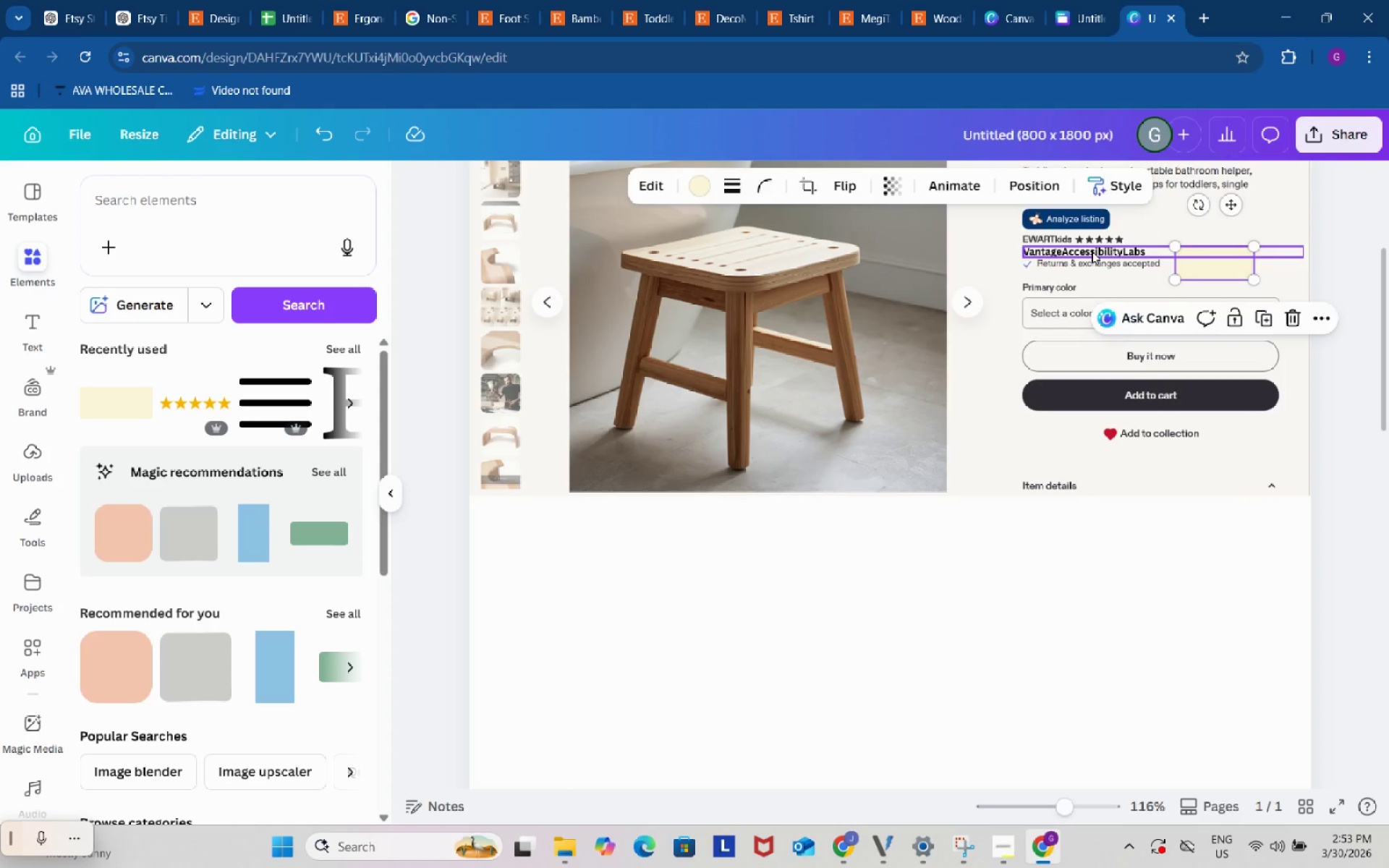 
left_click_drag(start_coordinate=[1092, 251], to_coordinate=[1084, 368])
 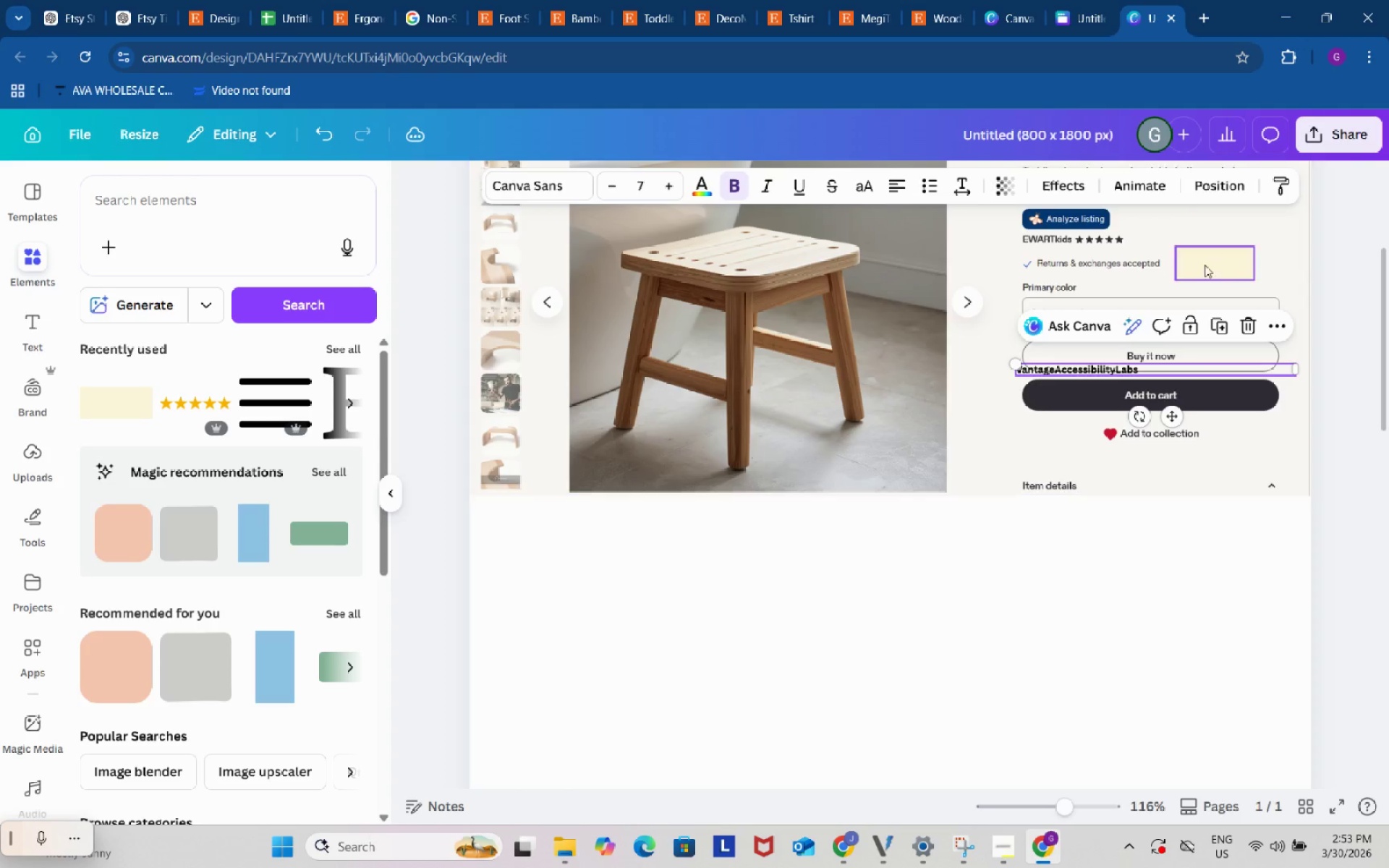 
left_click_drag(start_coordinate=[1213, 264], to_coordinate=[1057, 251])
 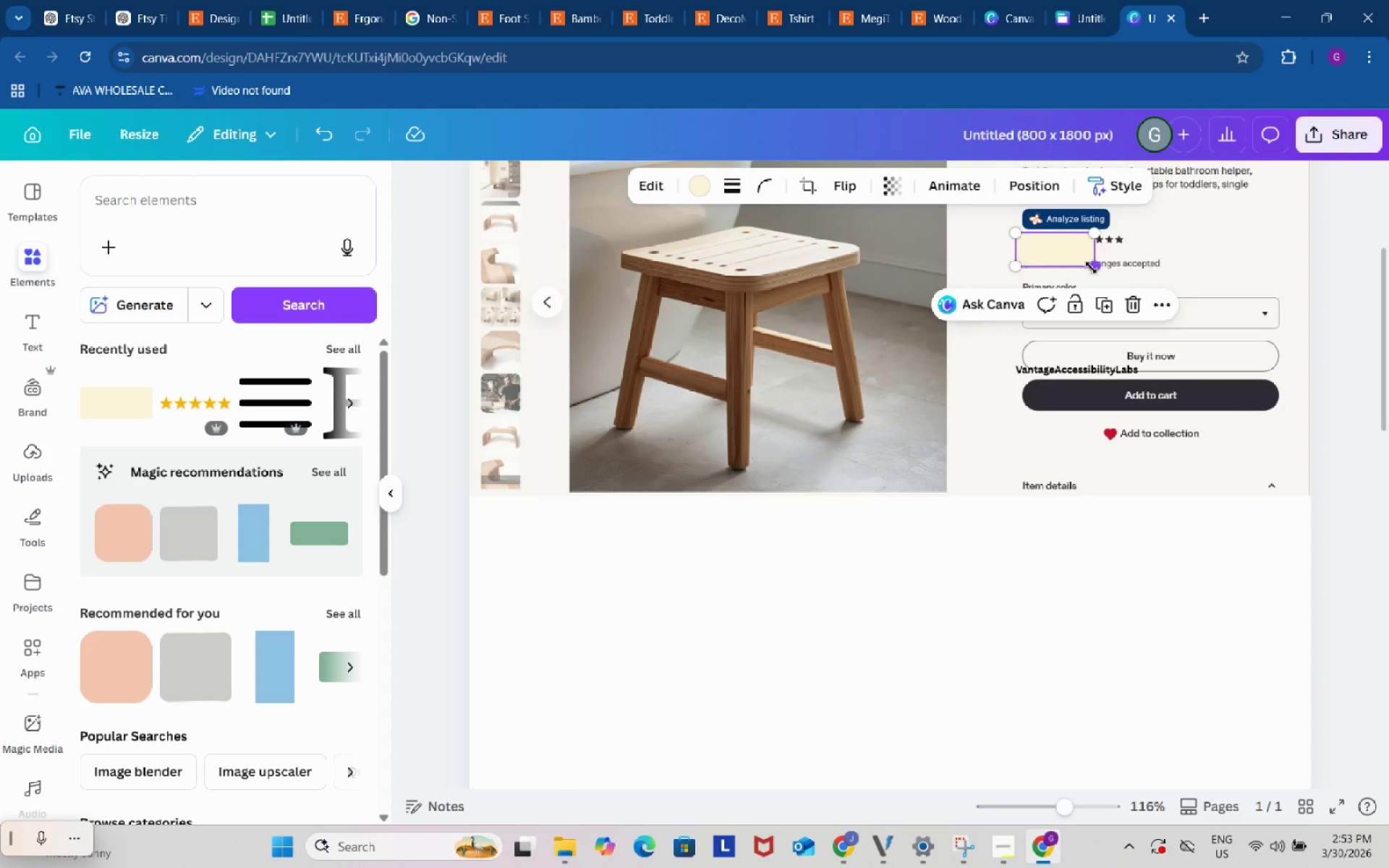 
left_click_drag(start_coordinate=[1092, 265], to_coordinate=[1055, 247])
 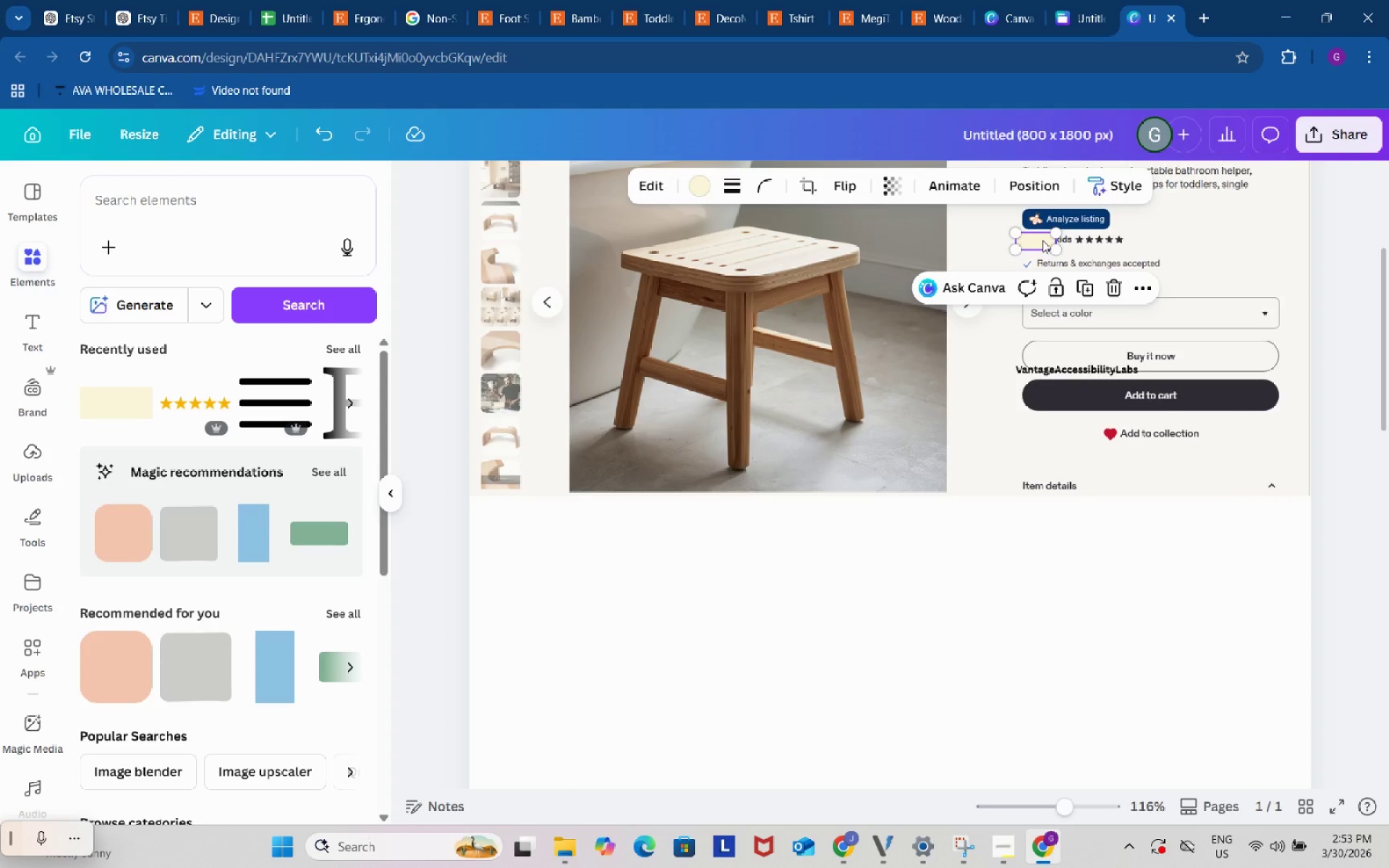 
left_click_drag(start_coordinate=[1042, 240], to_coordinate=[1048, 240])
 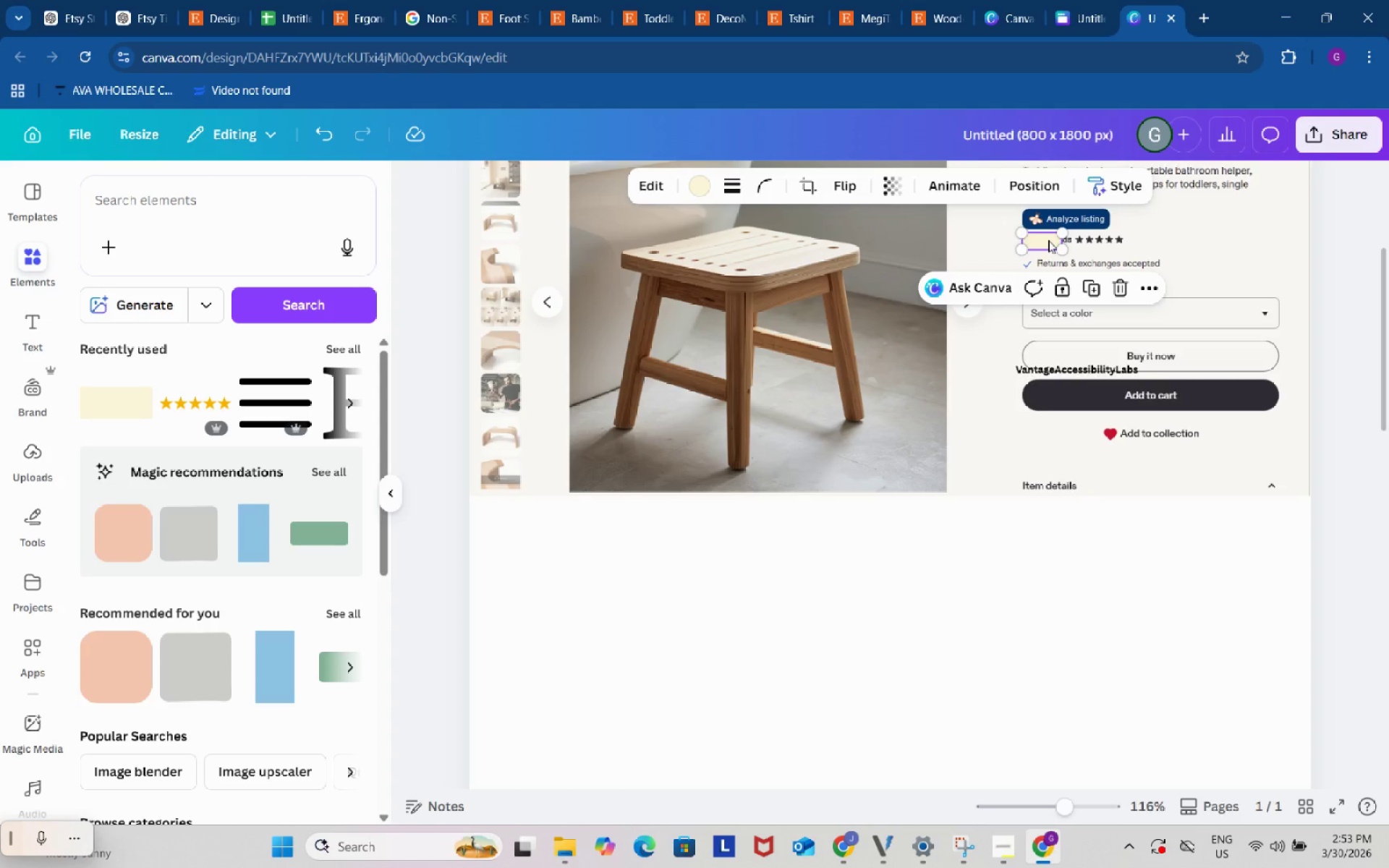 
key(Control+ControlLeft)
 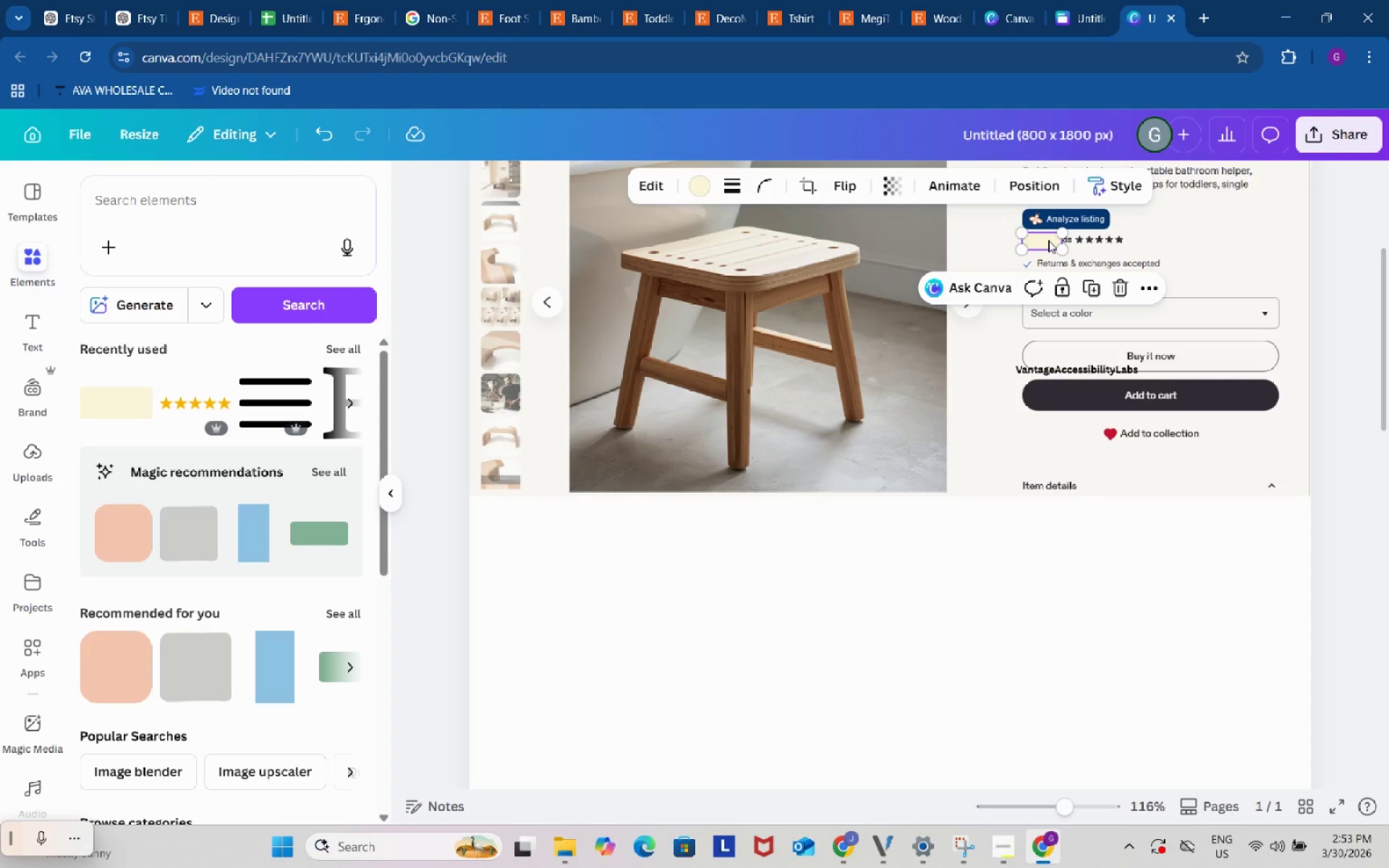 
key(Control+C)
 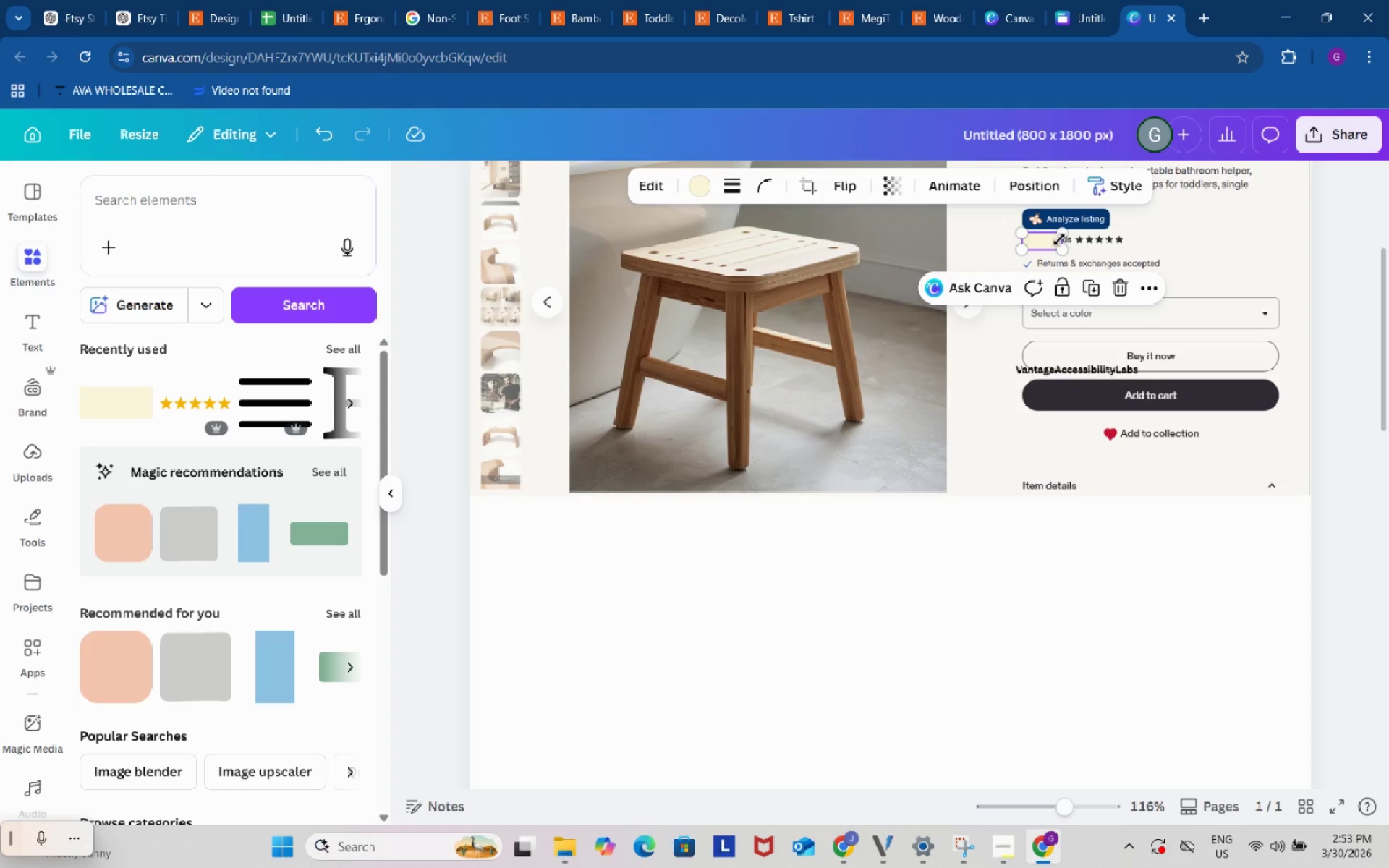 
key(Control+ControlLeft)
 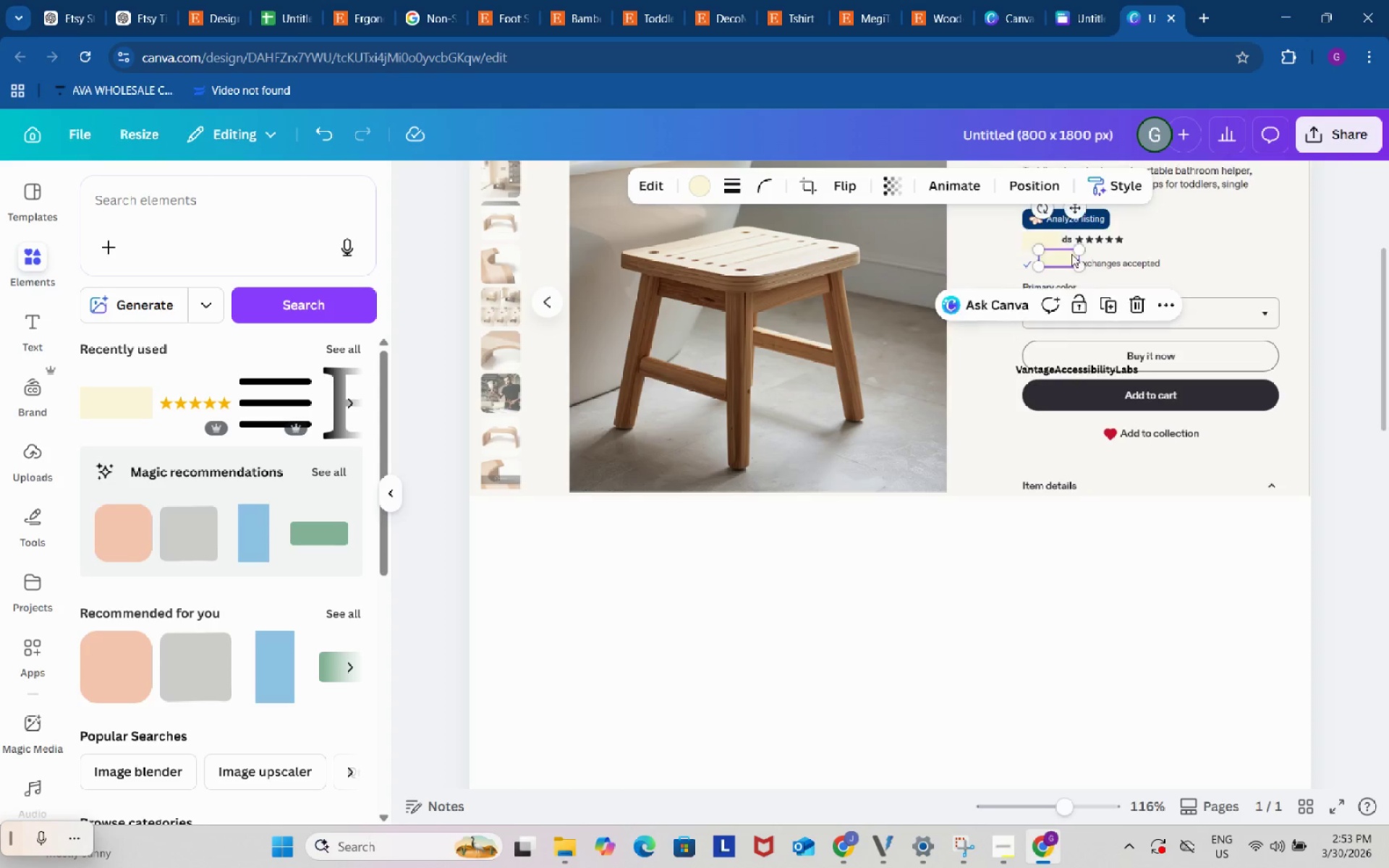 
key(Control+V)
 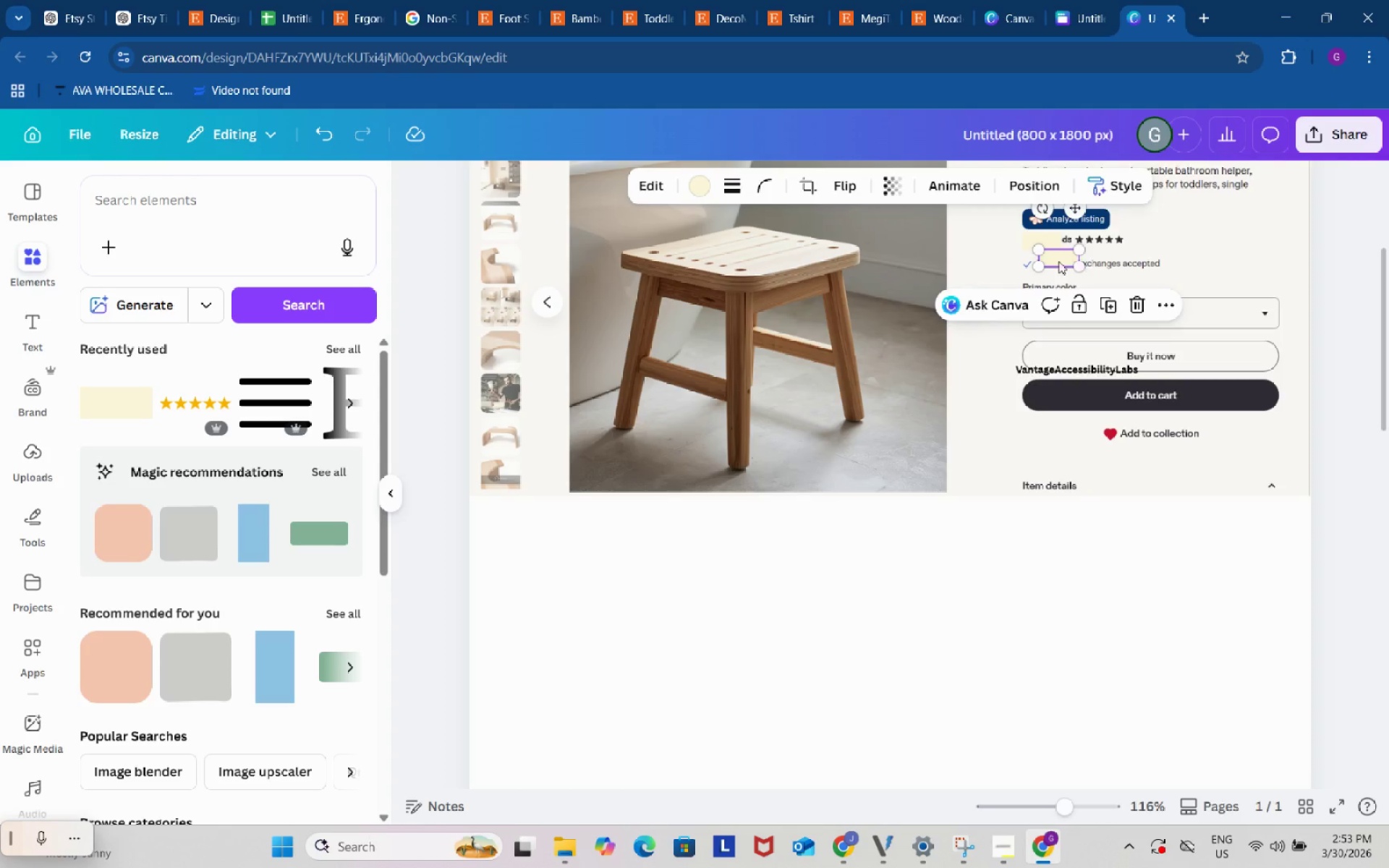 
left_click_drag(start_coordinate=[1058, 264], to_coordinate=[1084, 245])
 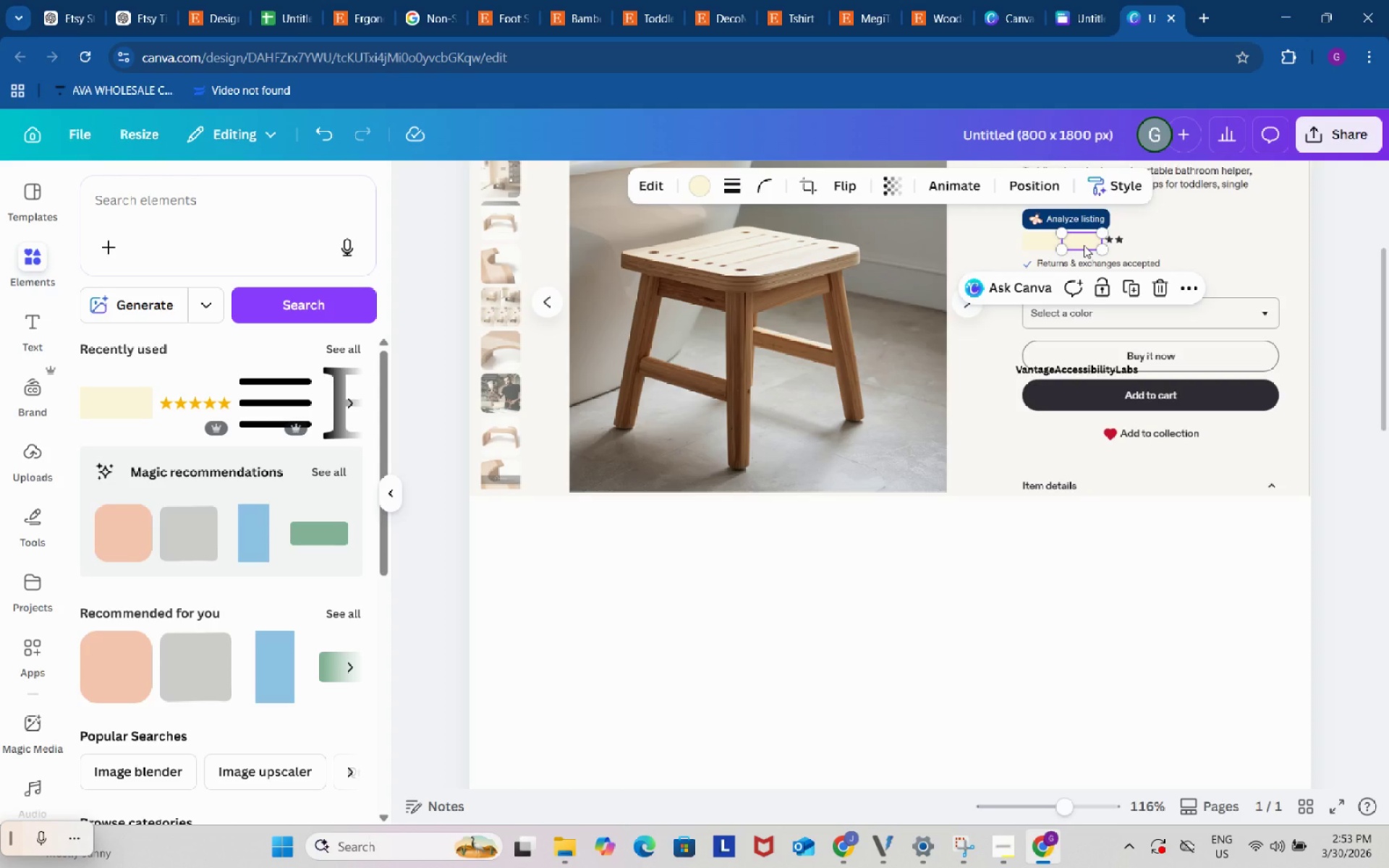 
key(Control+ControlLeft)
 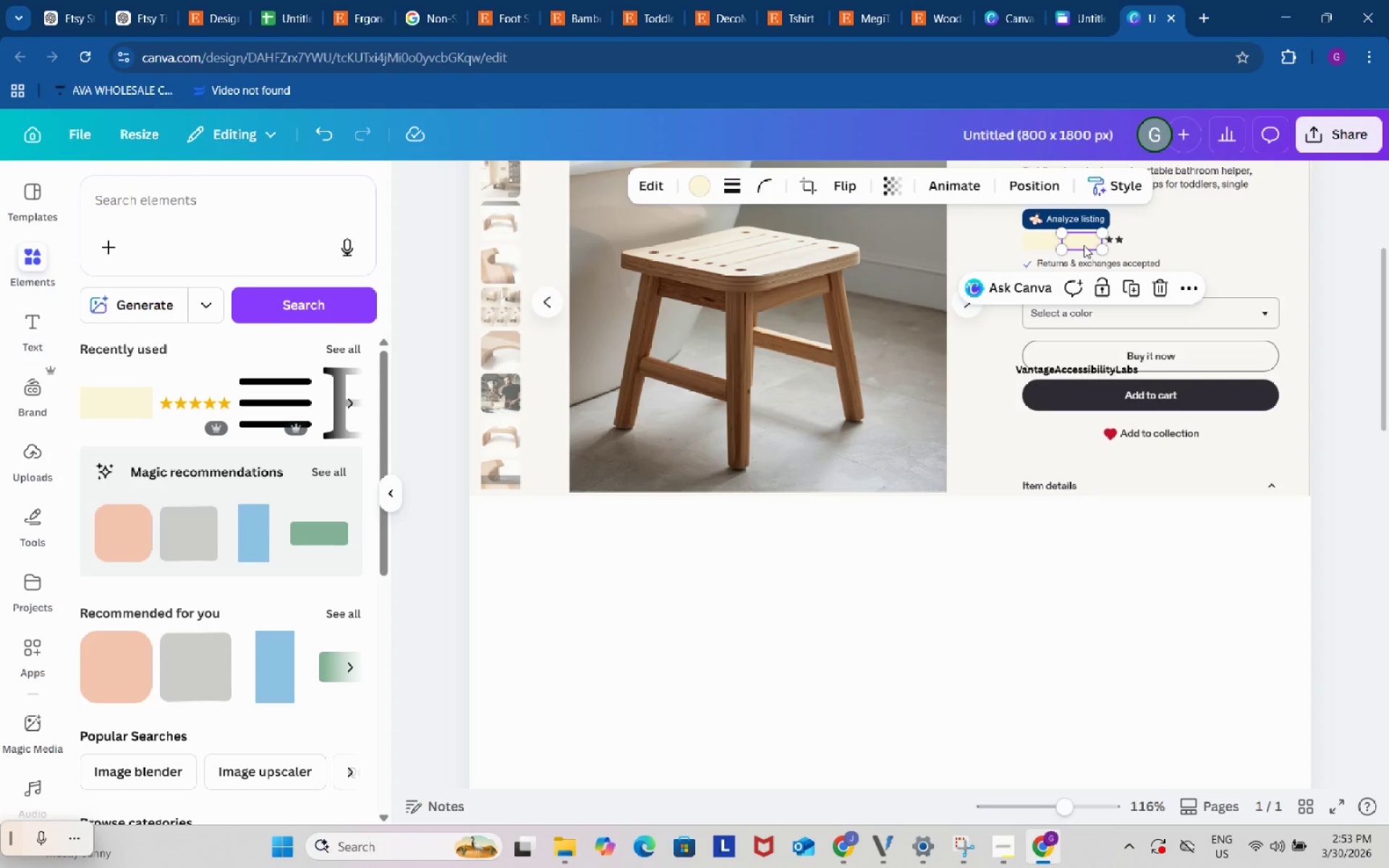 
key(Control+V)
 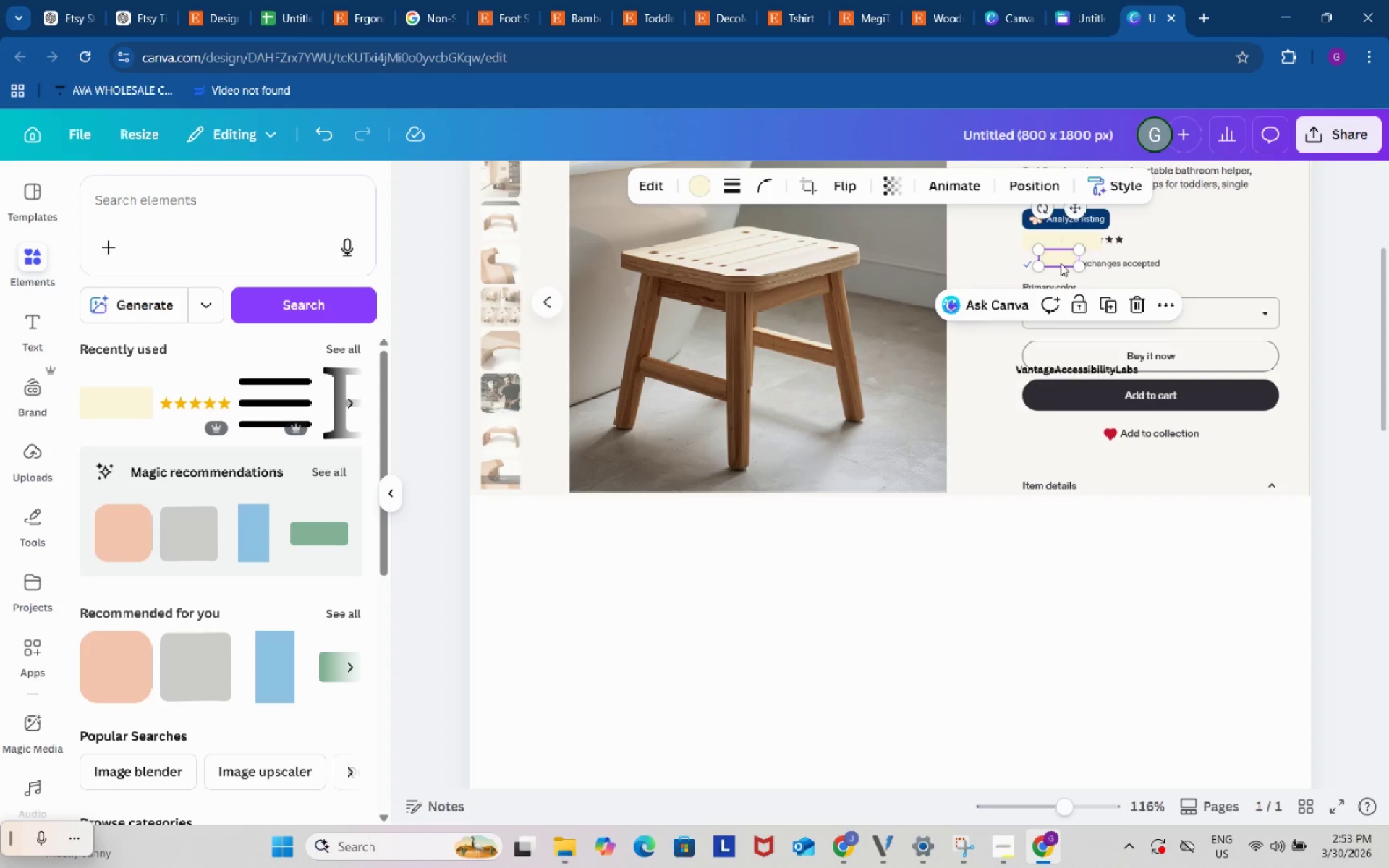 
left_click_drag(start_coordinate=[1060, 263], to_coordinate=[1119, 247])
 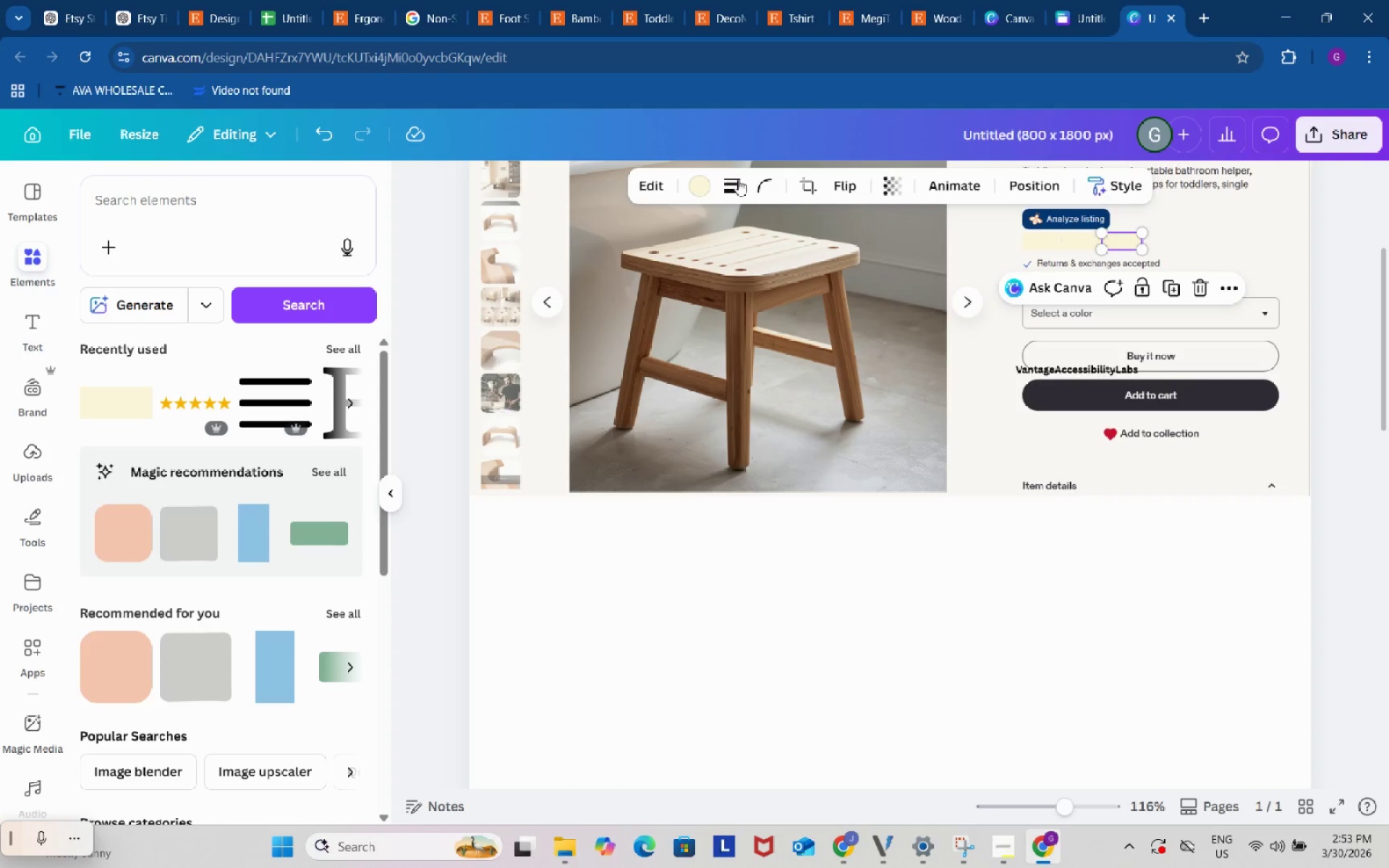 
left_click([705, 183])
 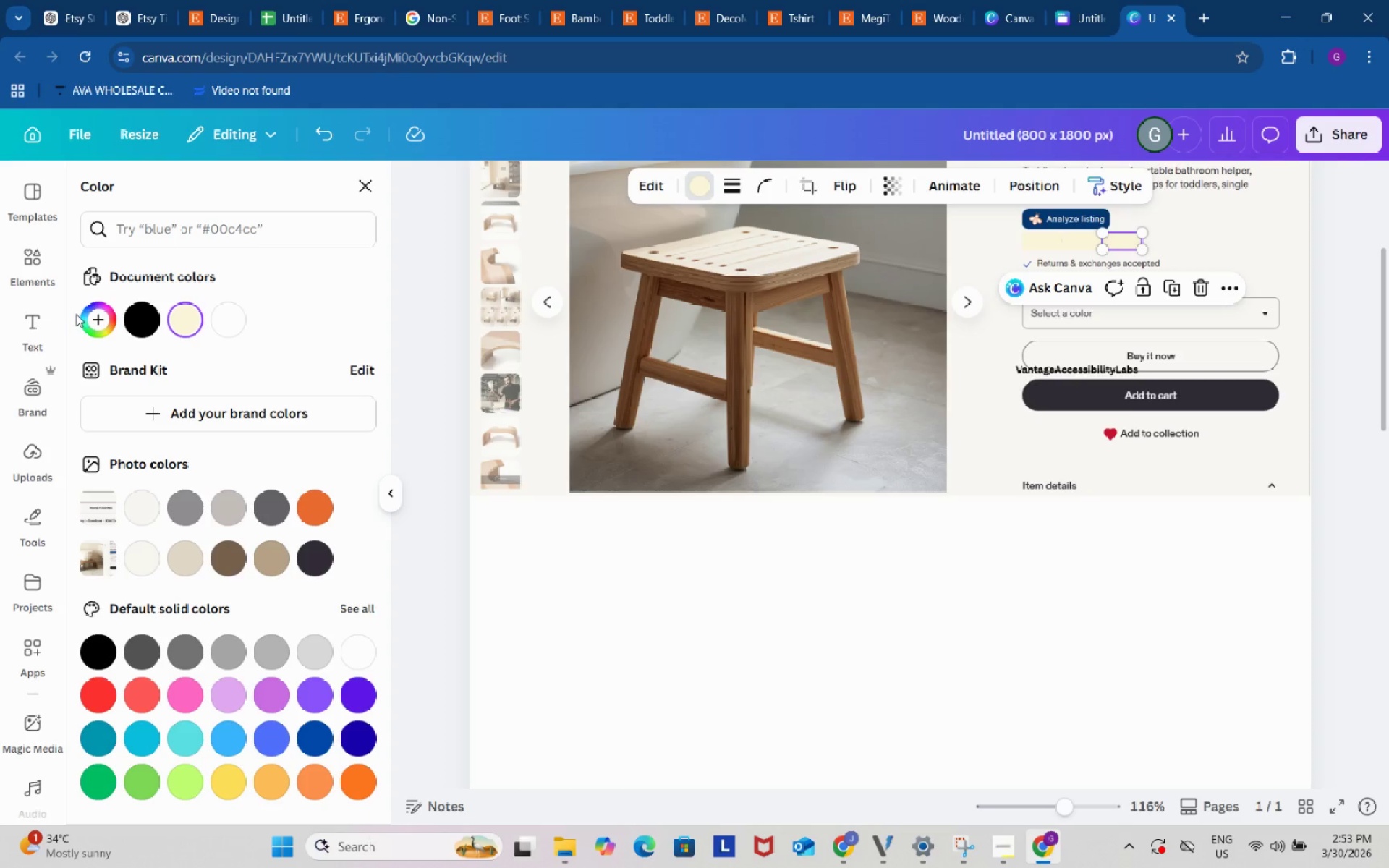 
left_click([95, 327])
 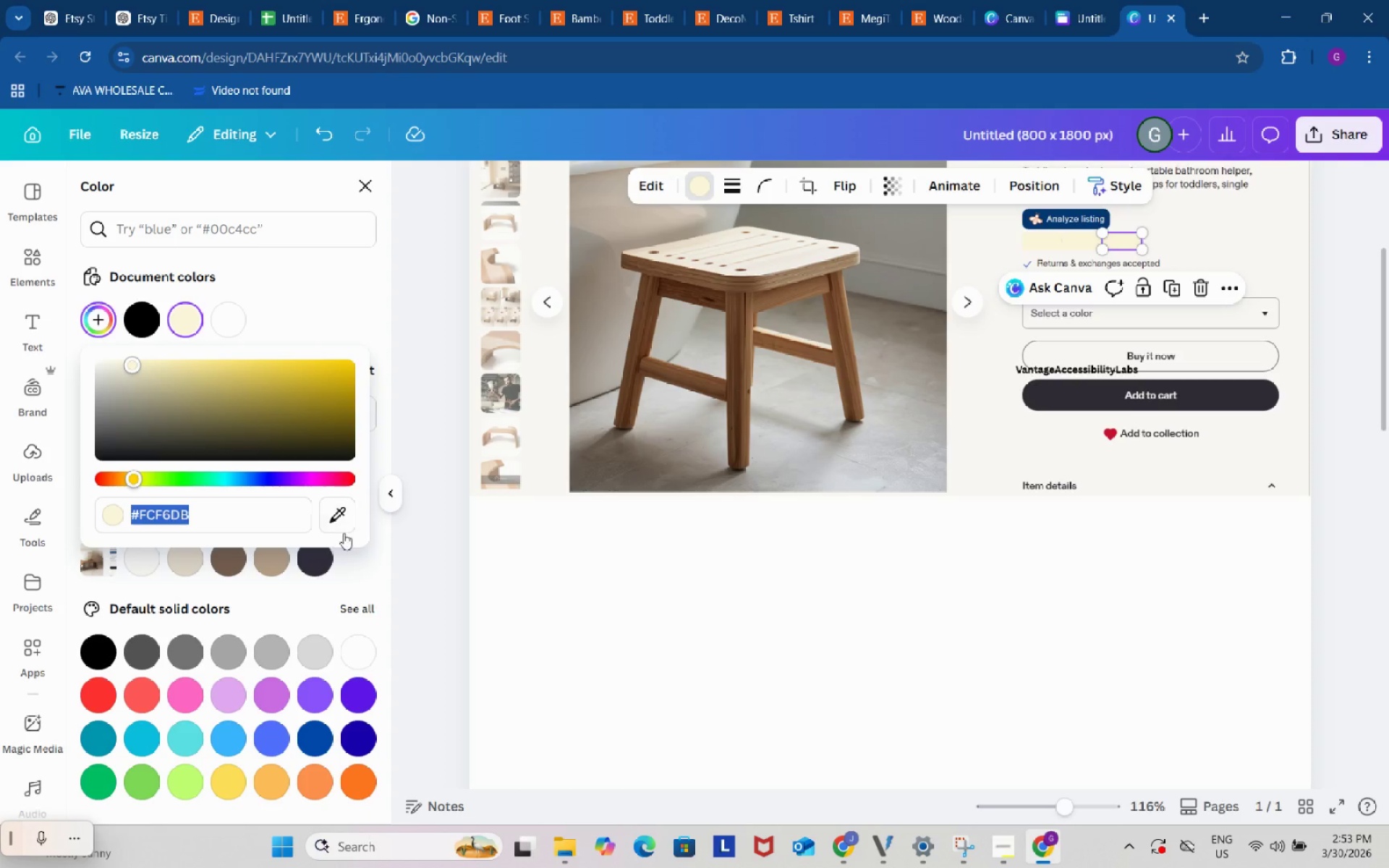 
left_click([344, 526])
 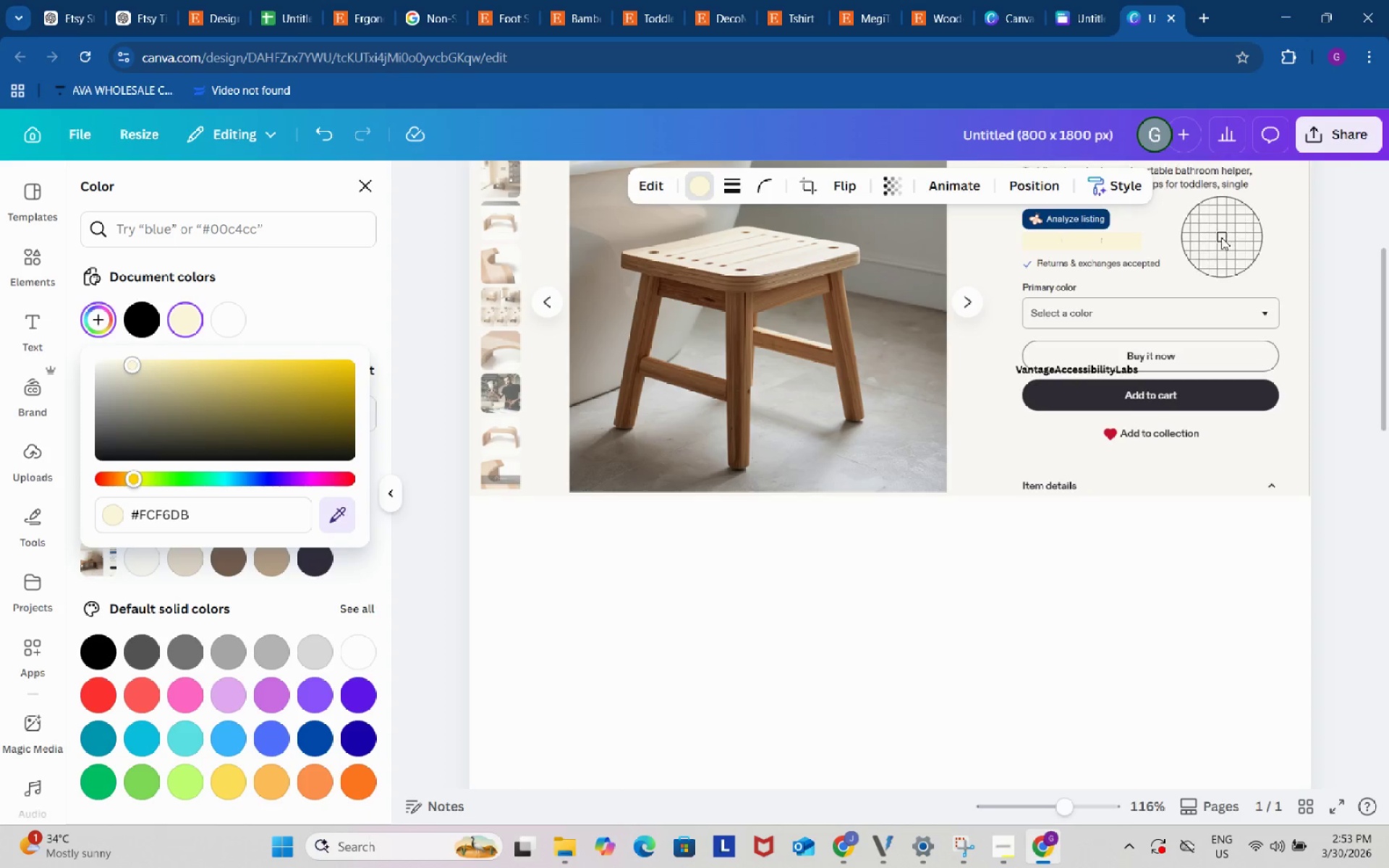 
left_click([1228, 239])
 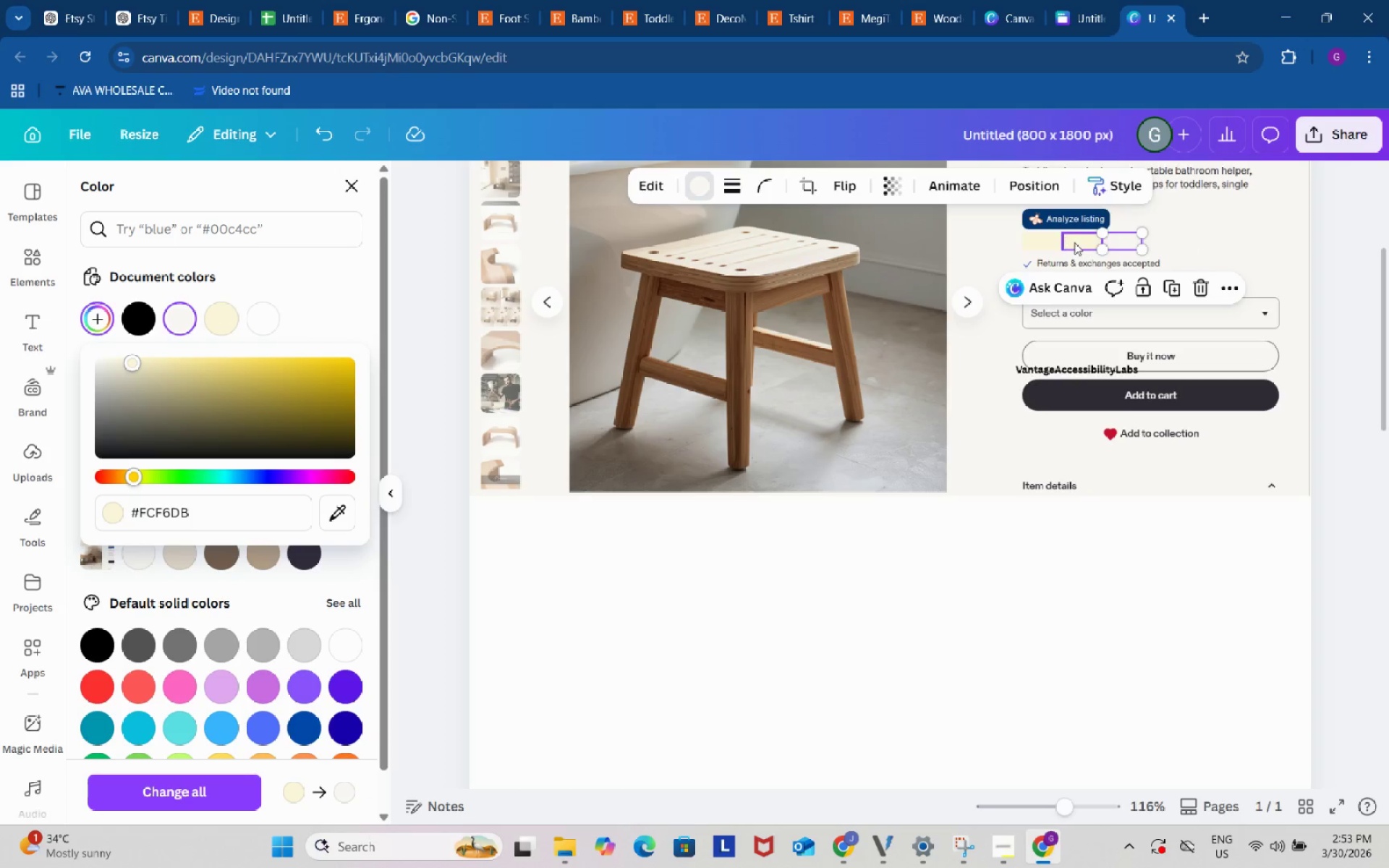 
left_click([1078, 242])
 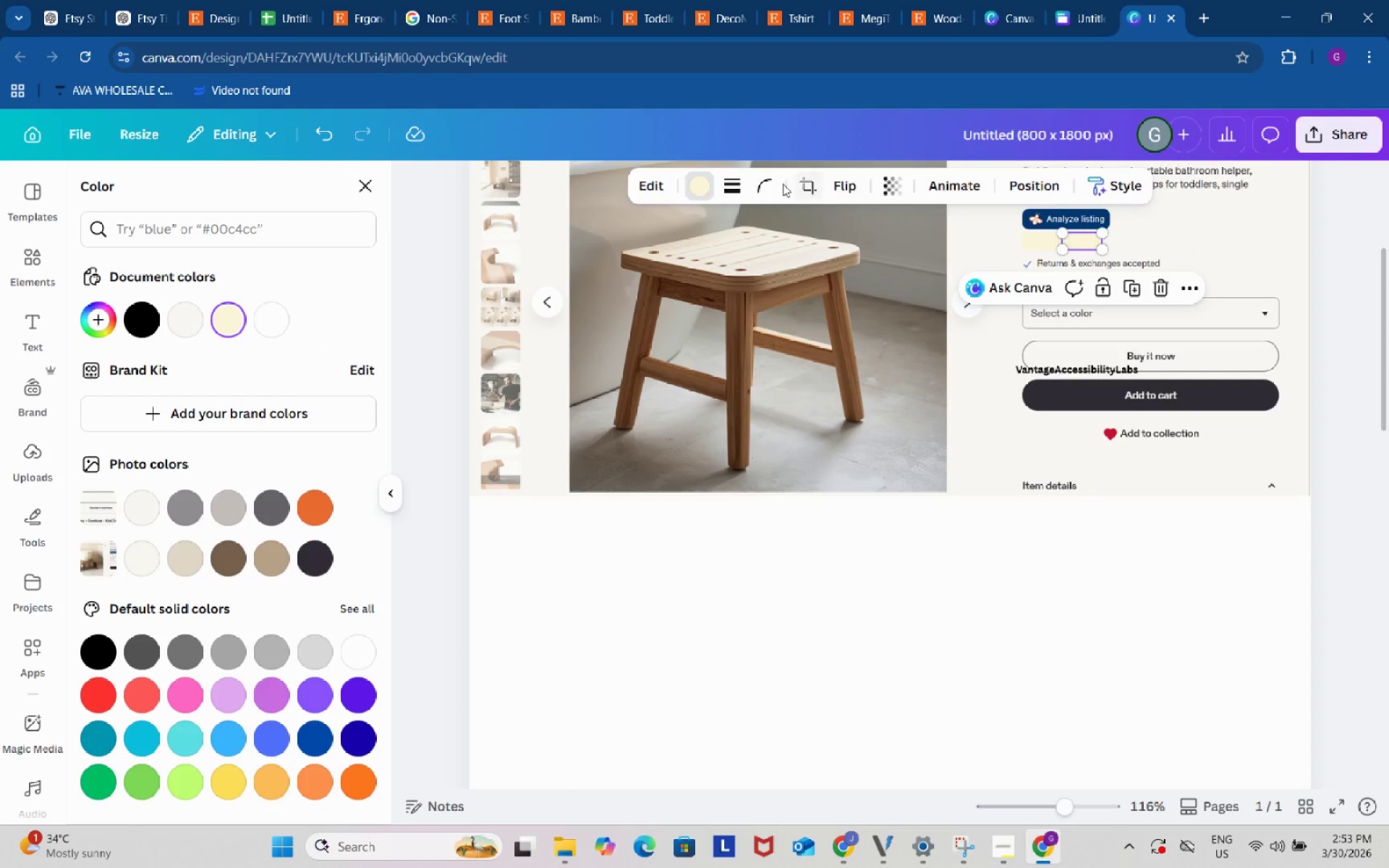 
left_click([695, 184])
 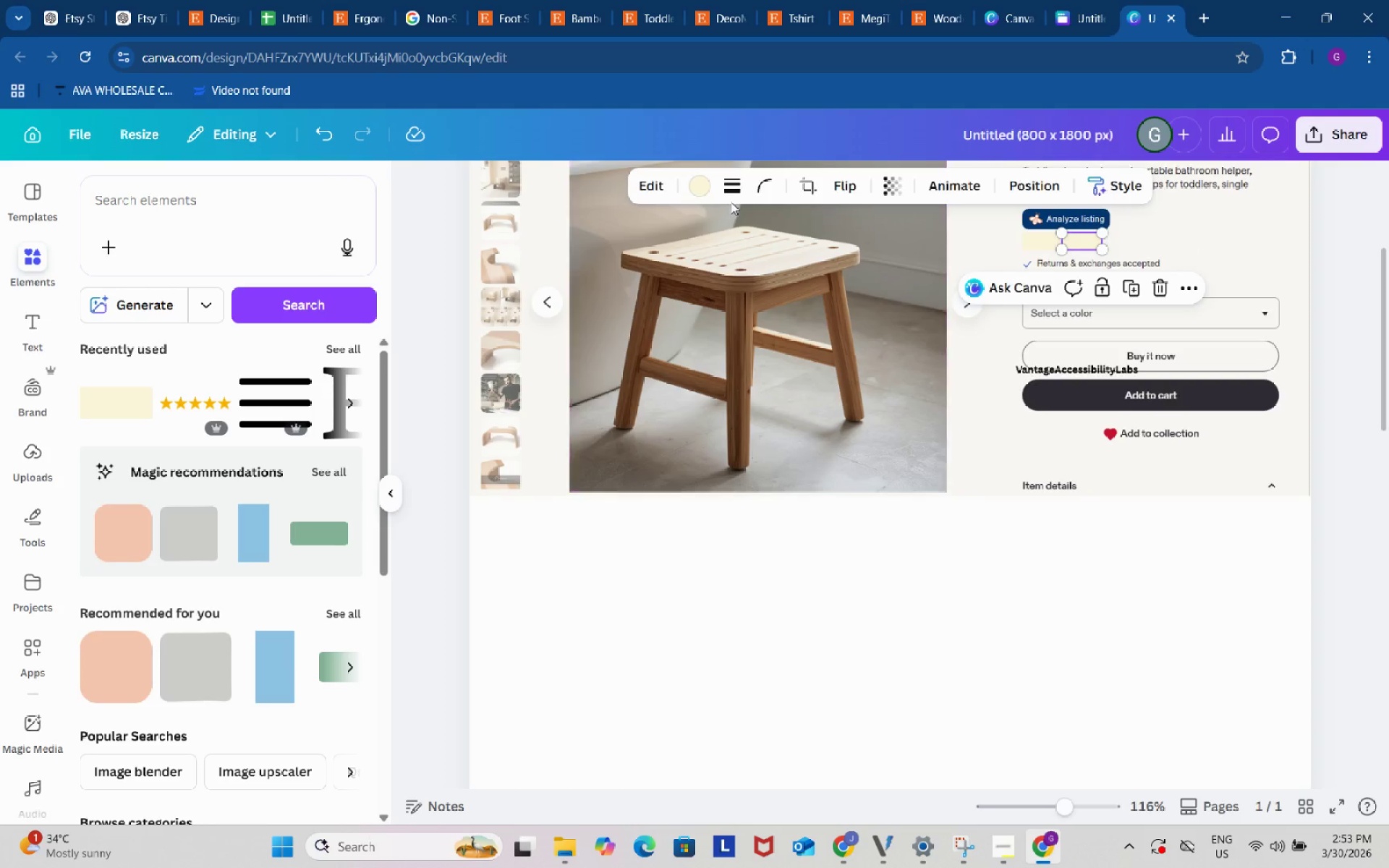 
left_click([697, 190])
 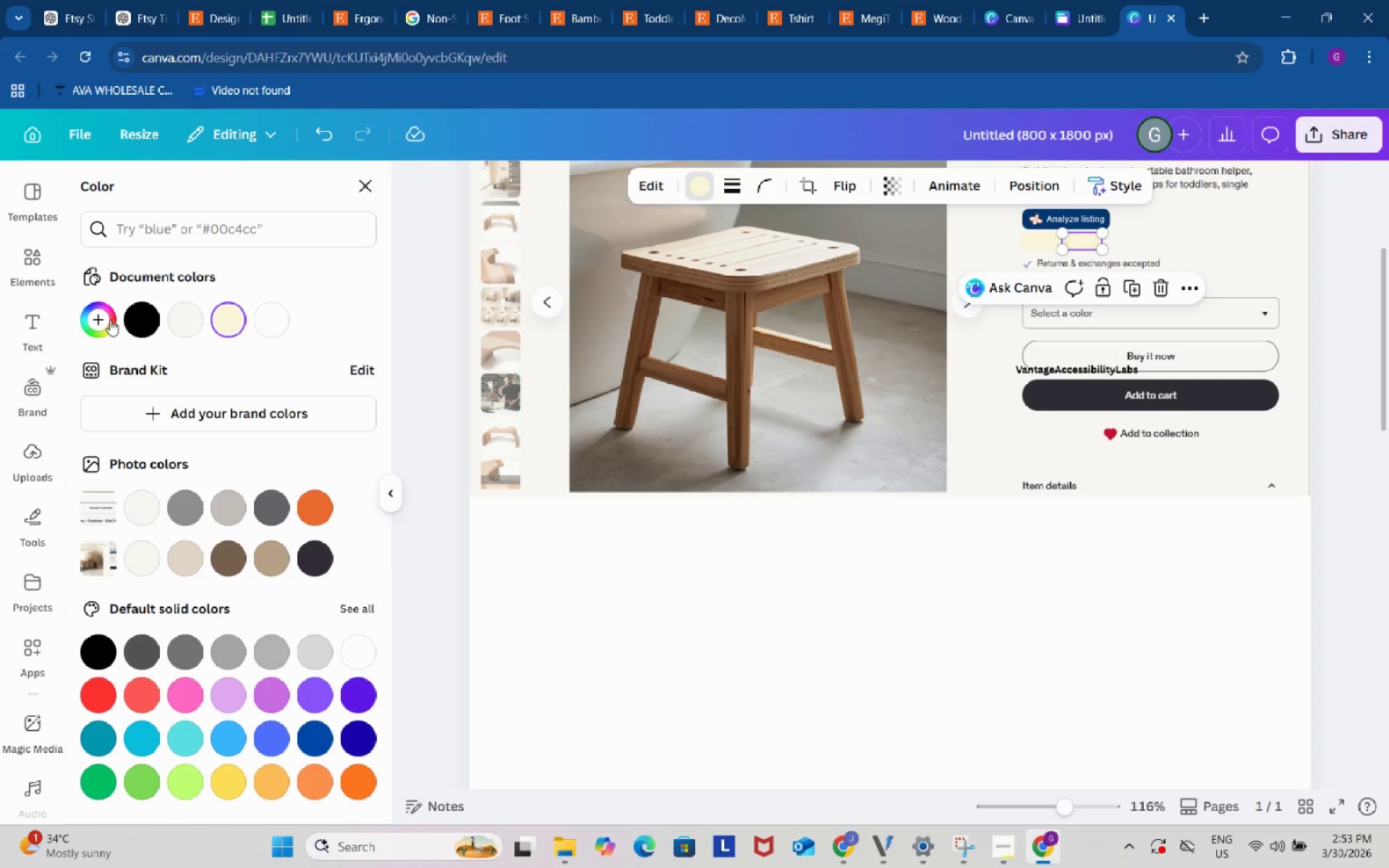 
left_click([106, 319])
 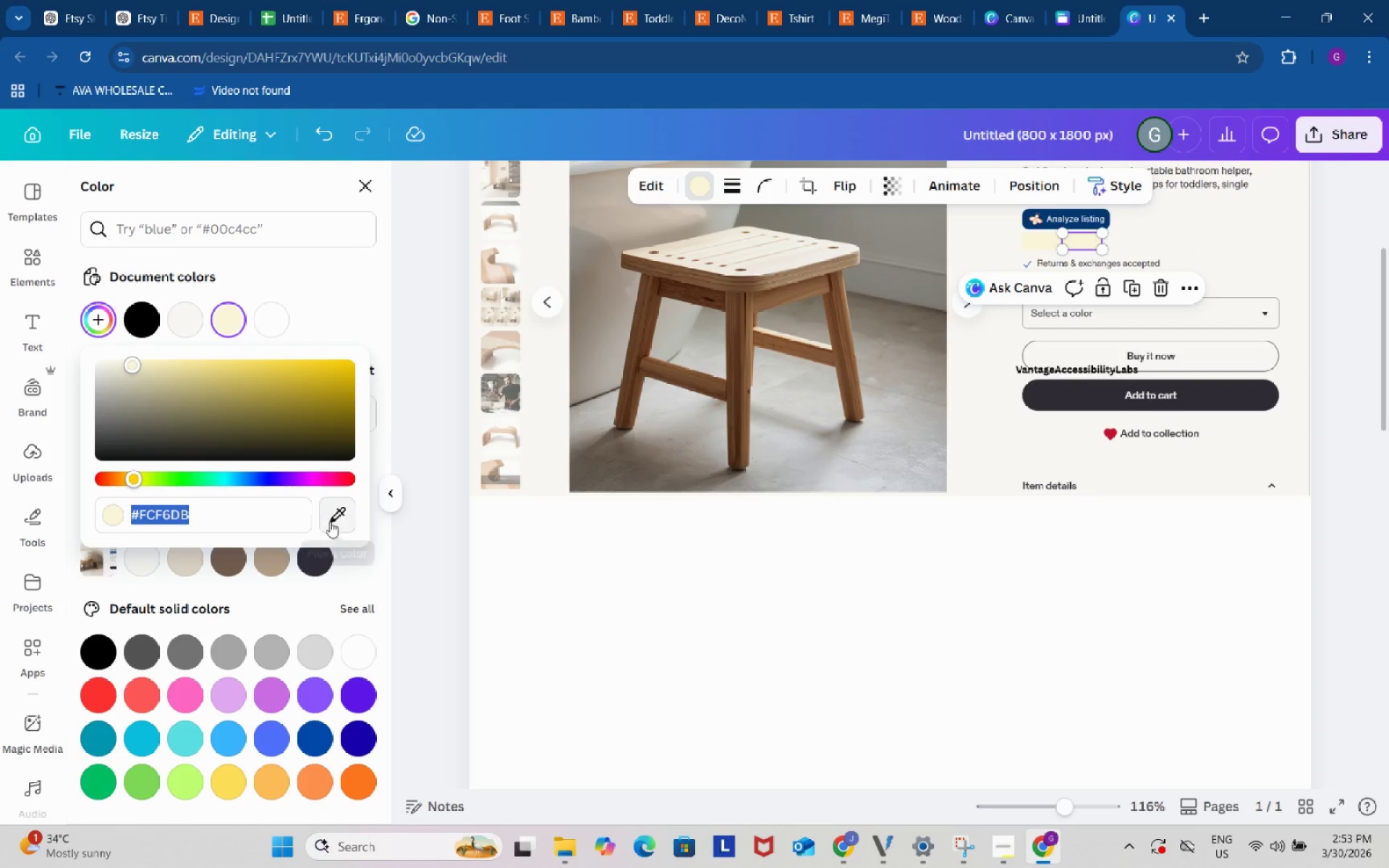 
left_click([333, 521])
 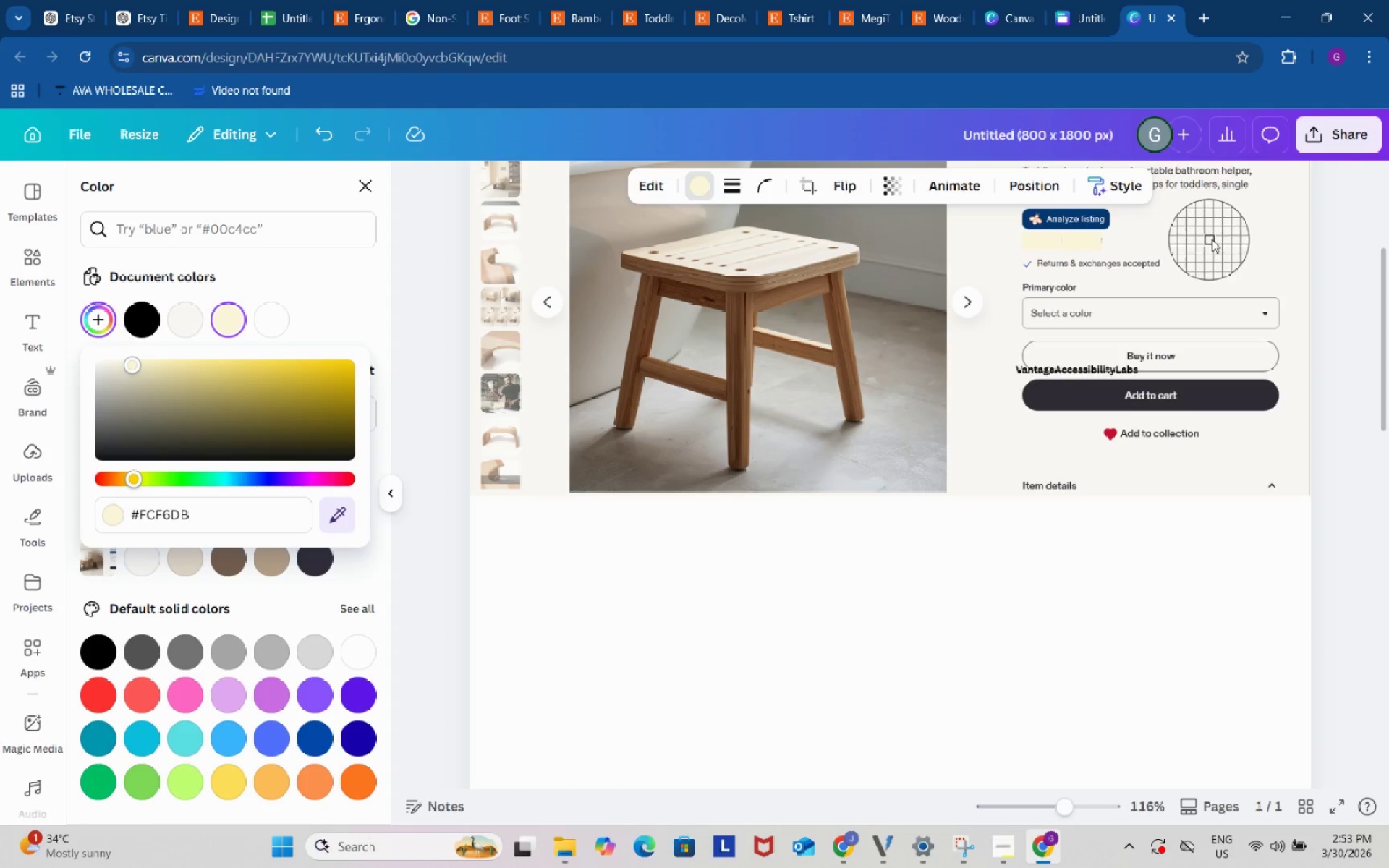 
left_click([1233, 237])
 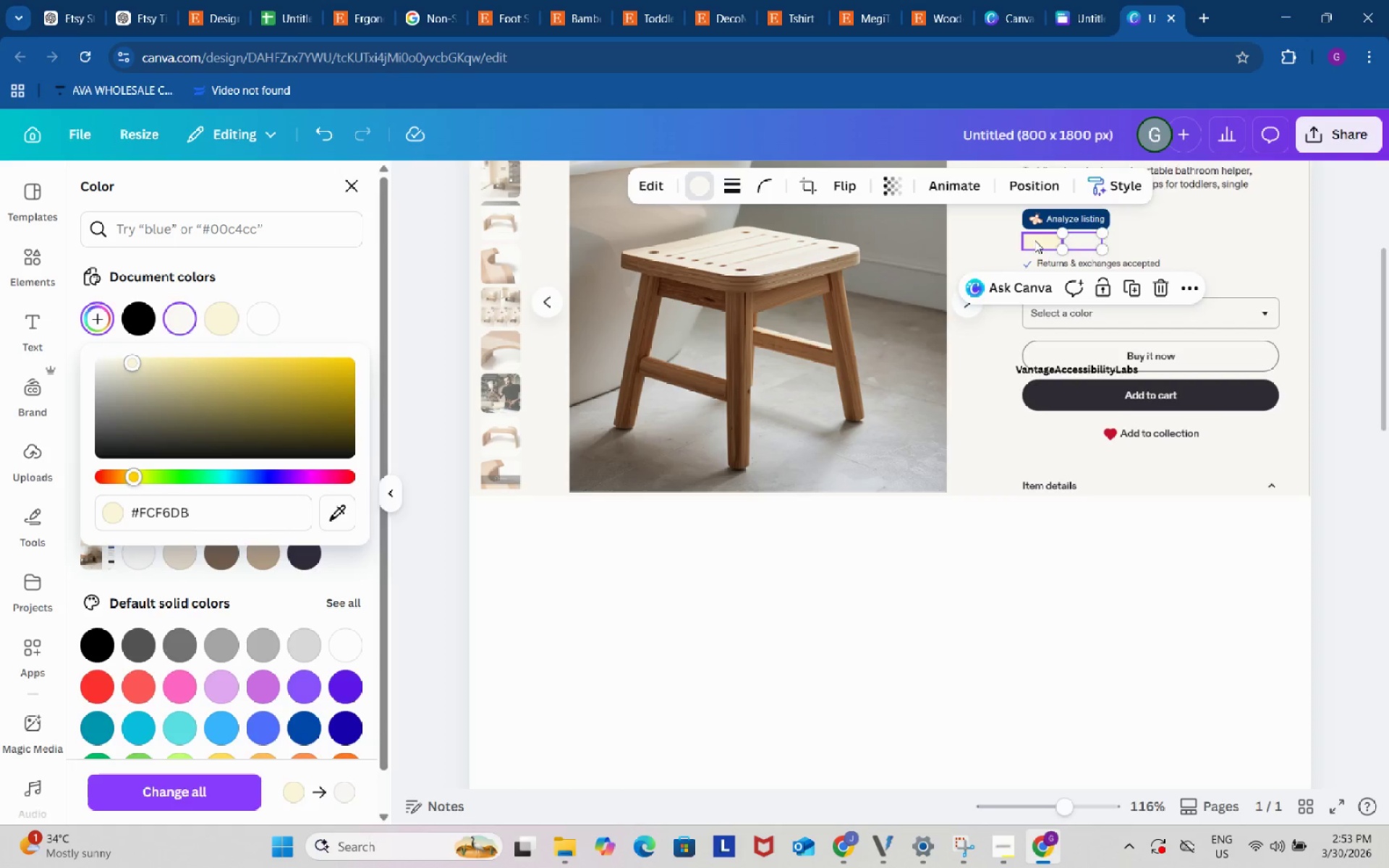 
left_click([1035, 240])
 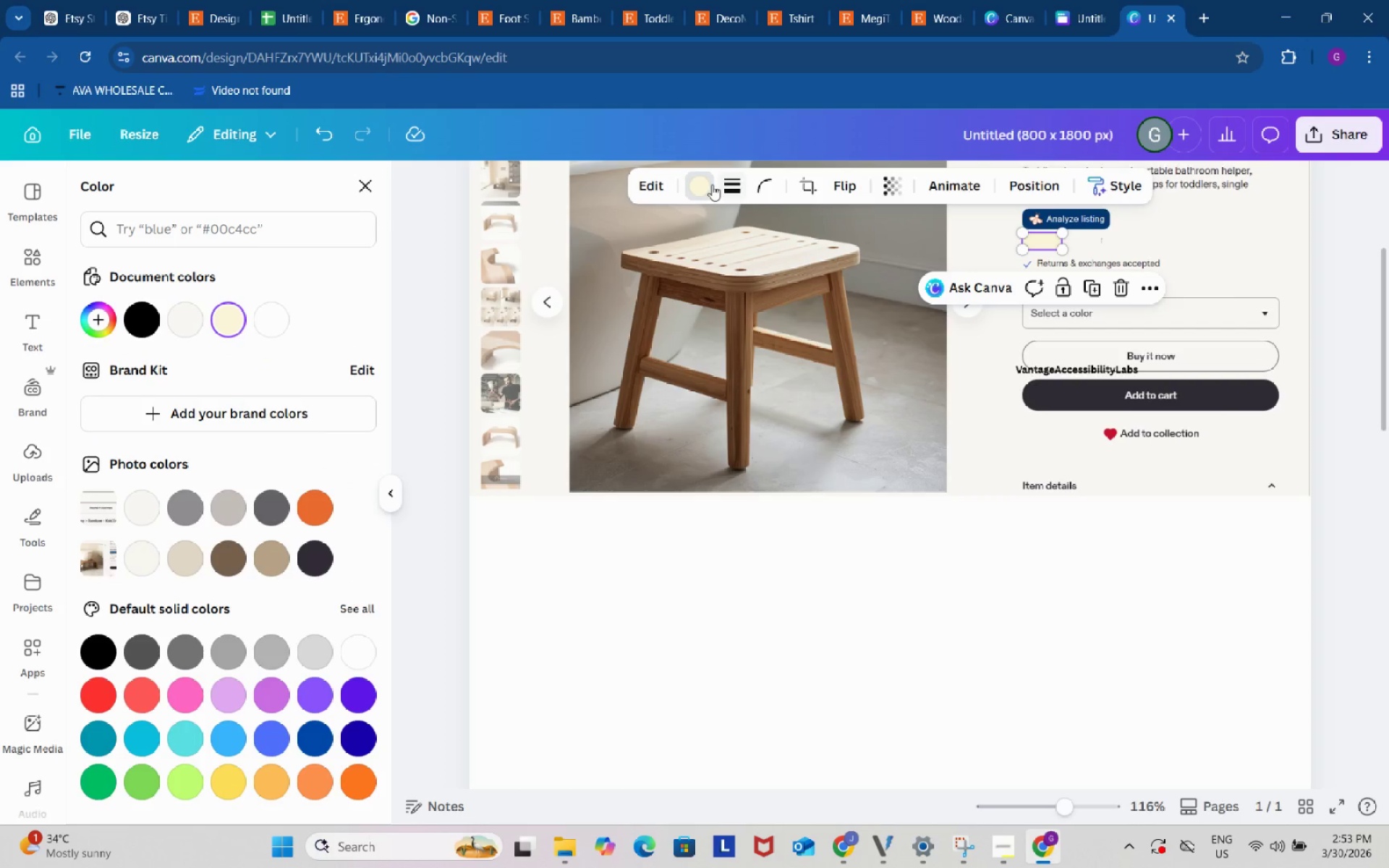 
left_click([705, 184])
 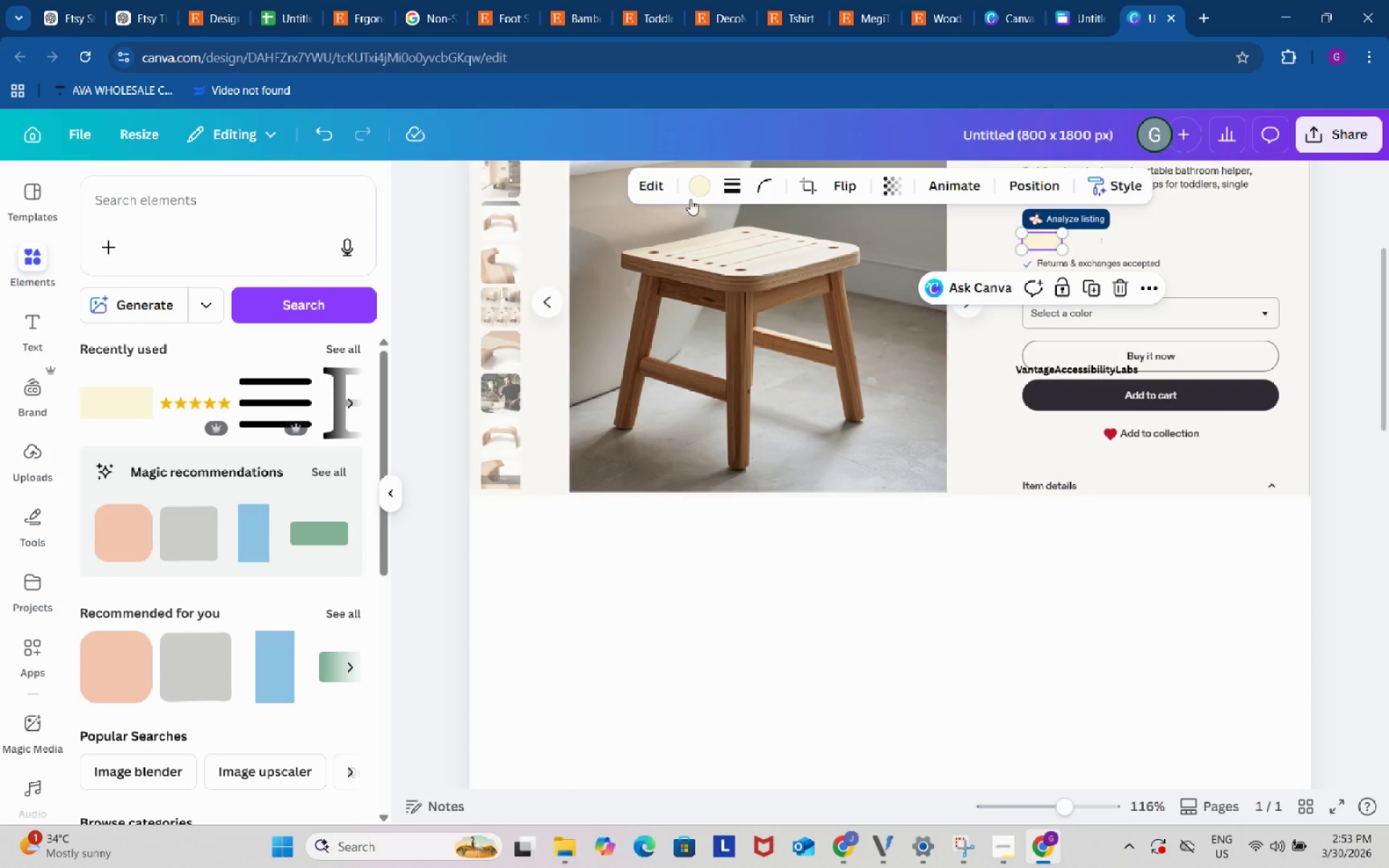 
left_click([700, 187])
 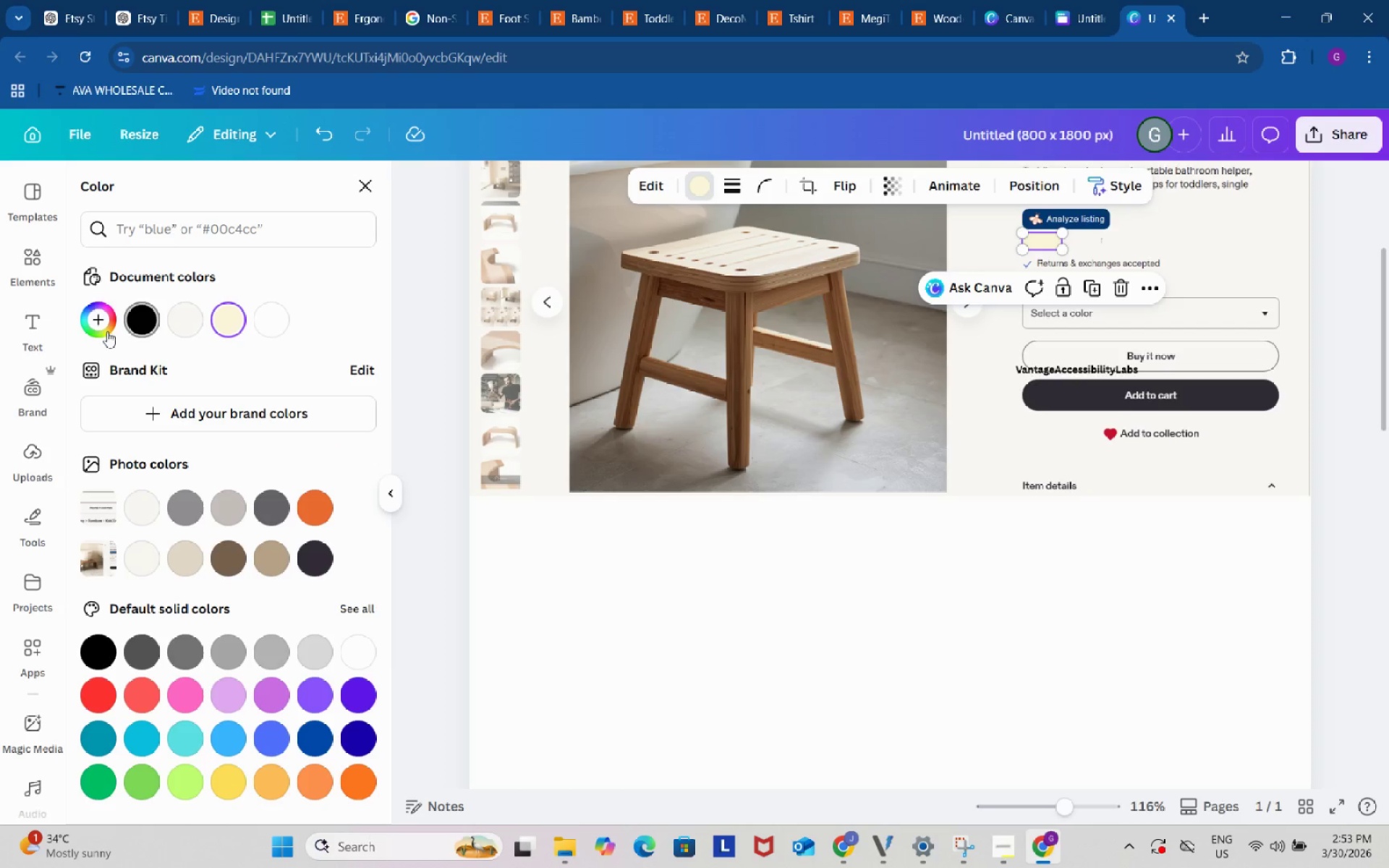 
left_click([98, 331])
 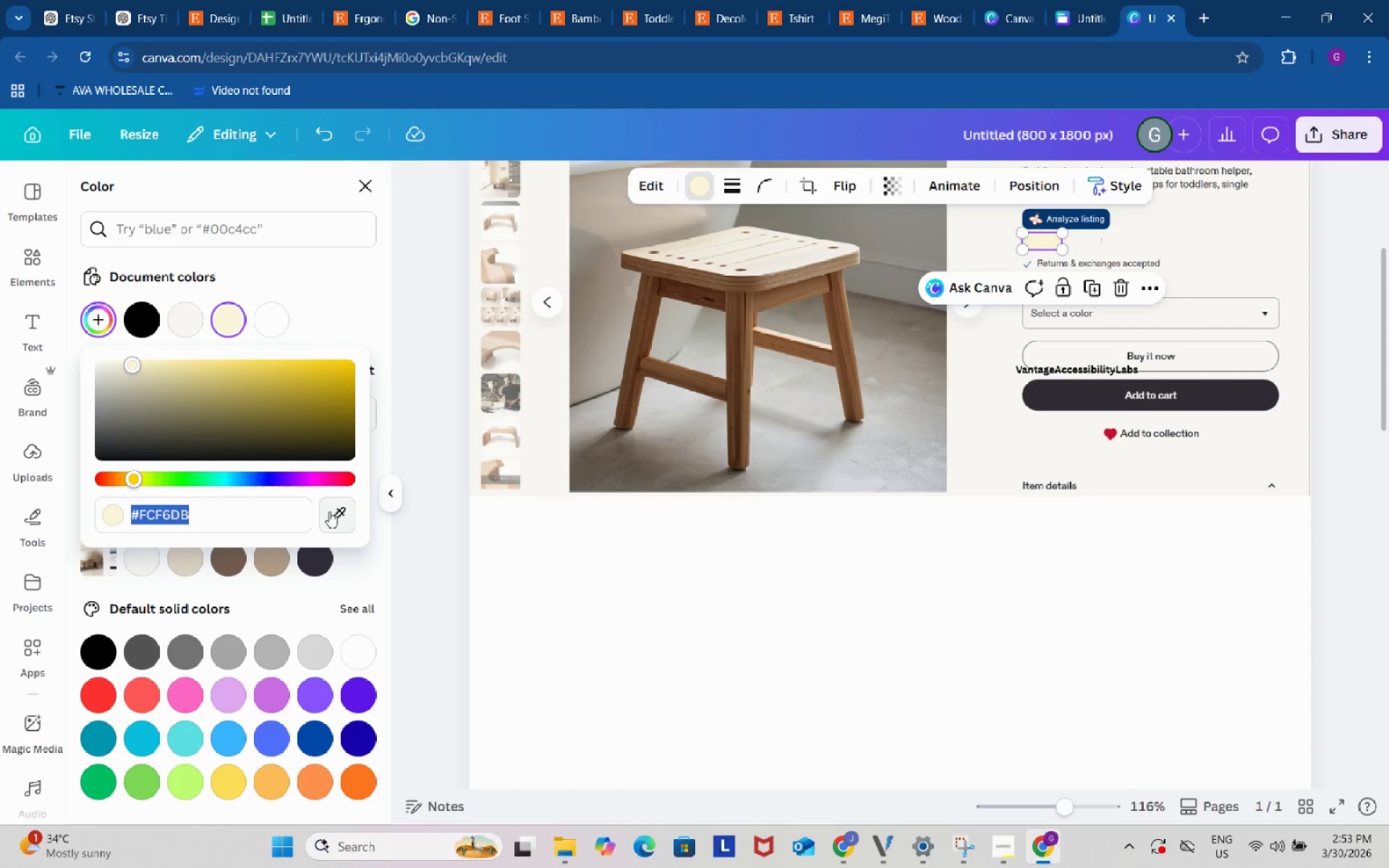 
left_click([332, 511])
 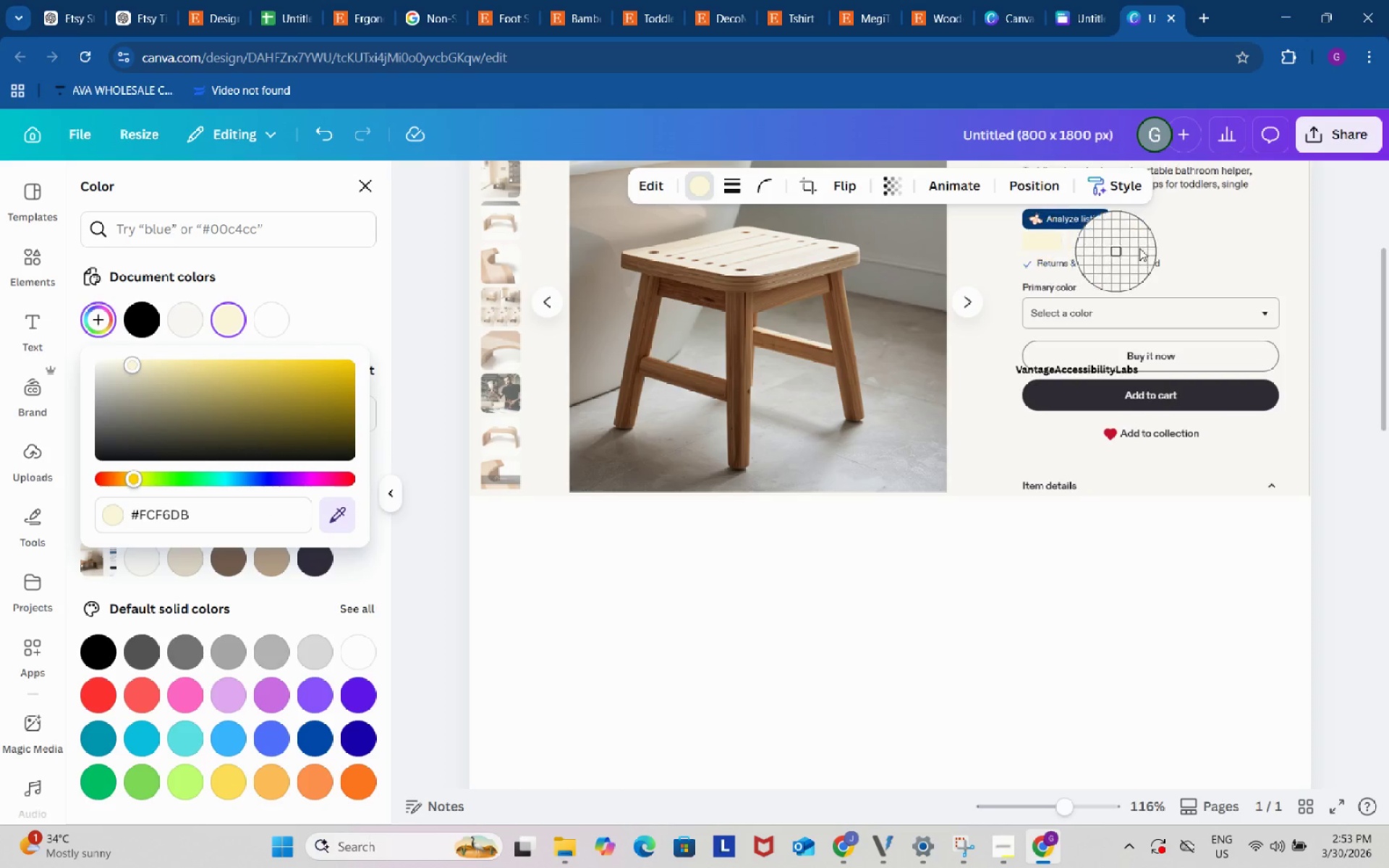 
left_click([1234, 234])
 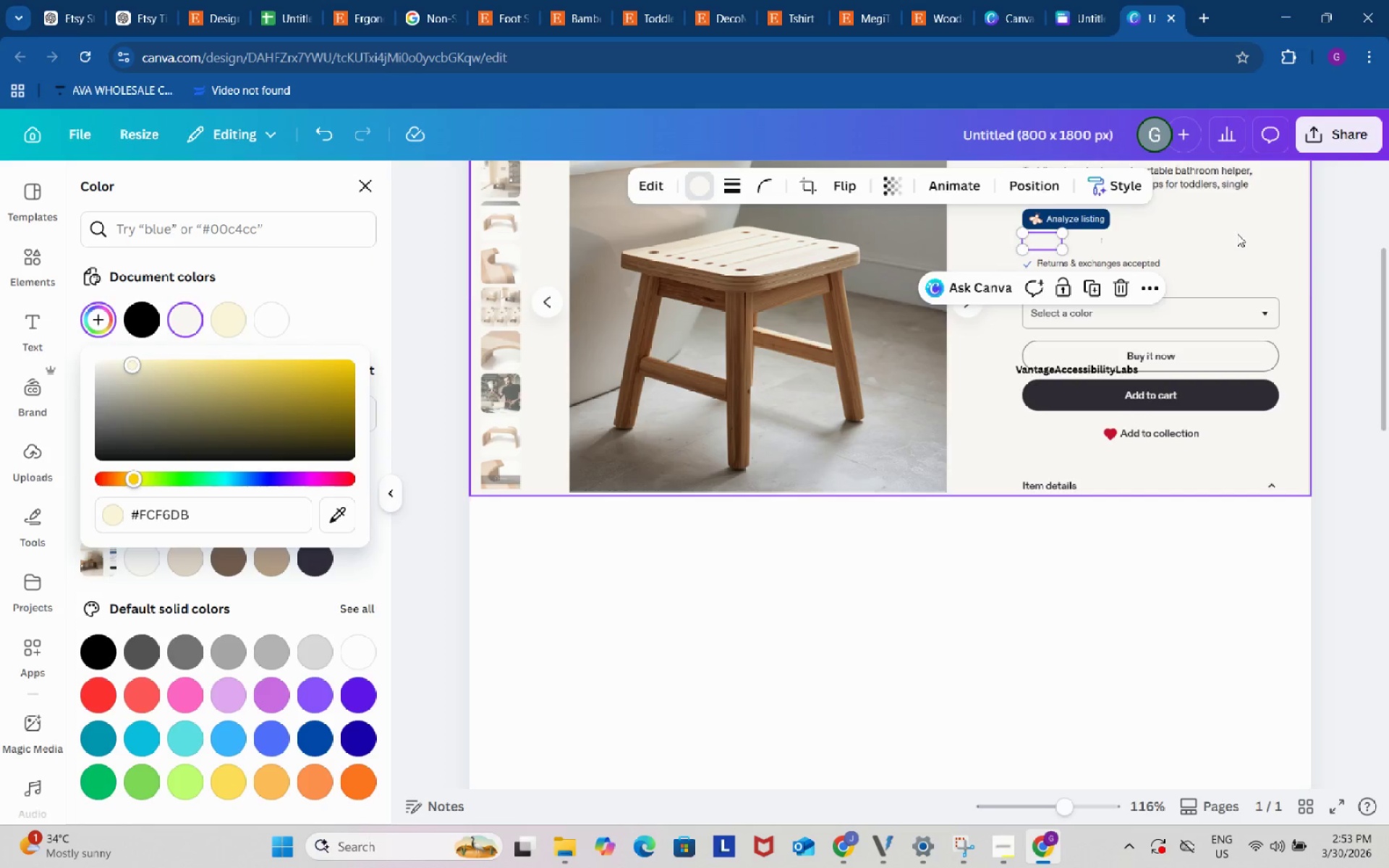 
left_click([1237, 234])
 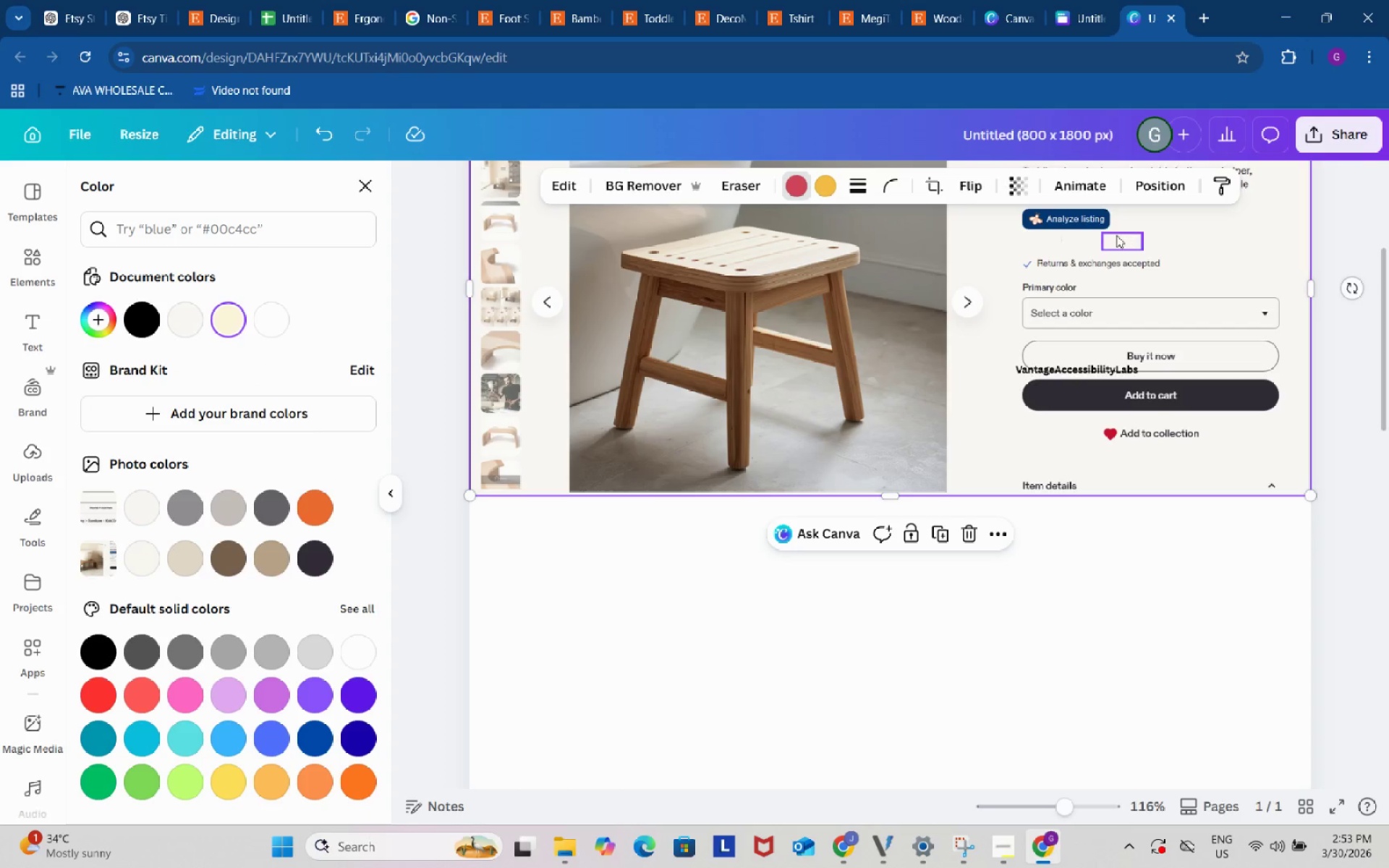 
mouse_move([1132, 241])
 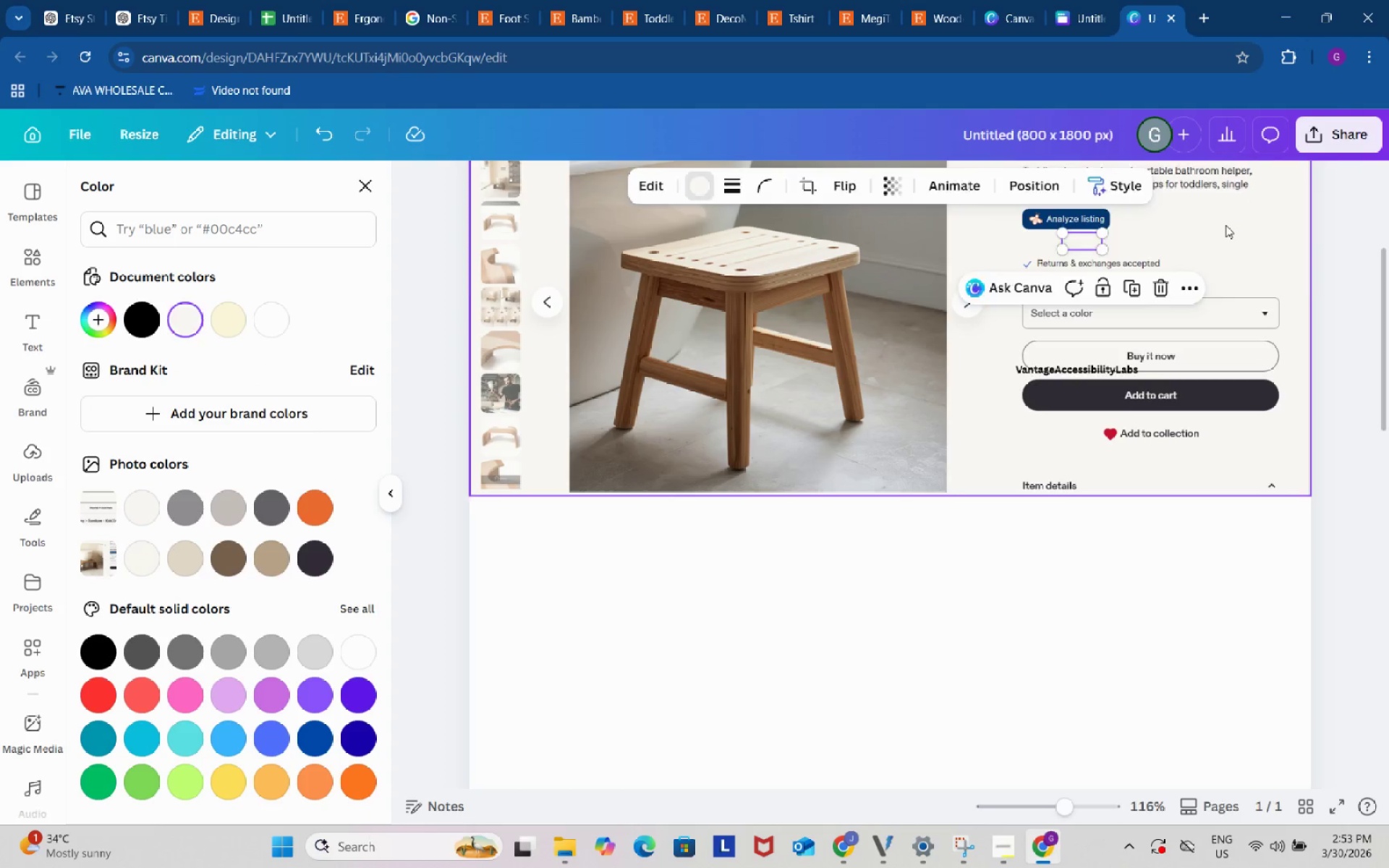 
left_click([1226, 225])
 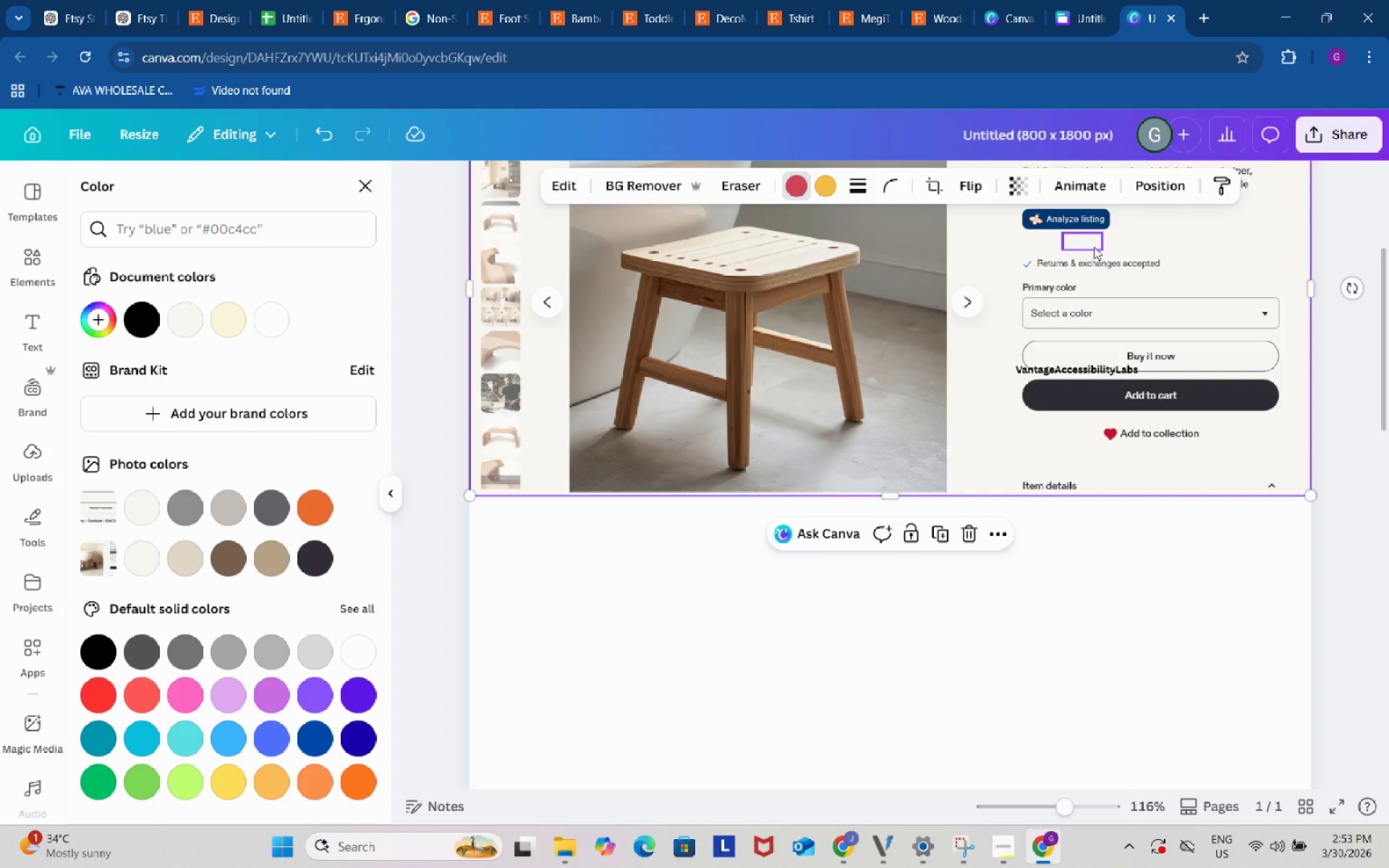 
left_click([1092, 245])
 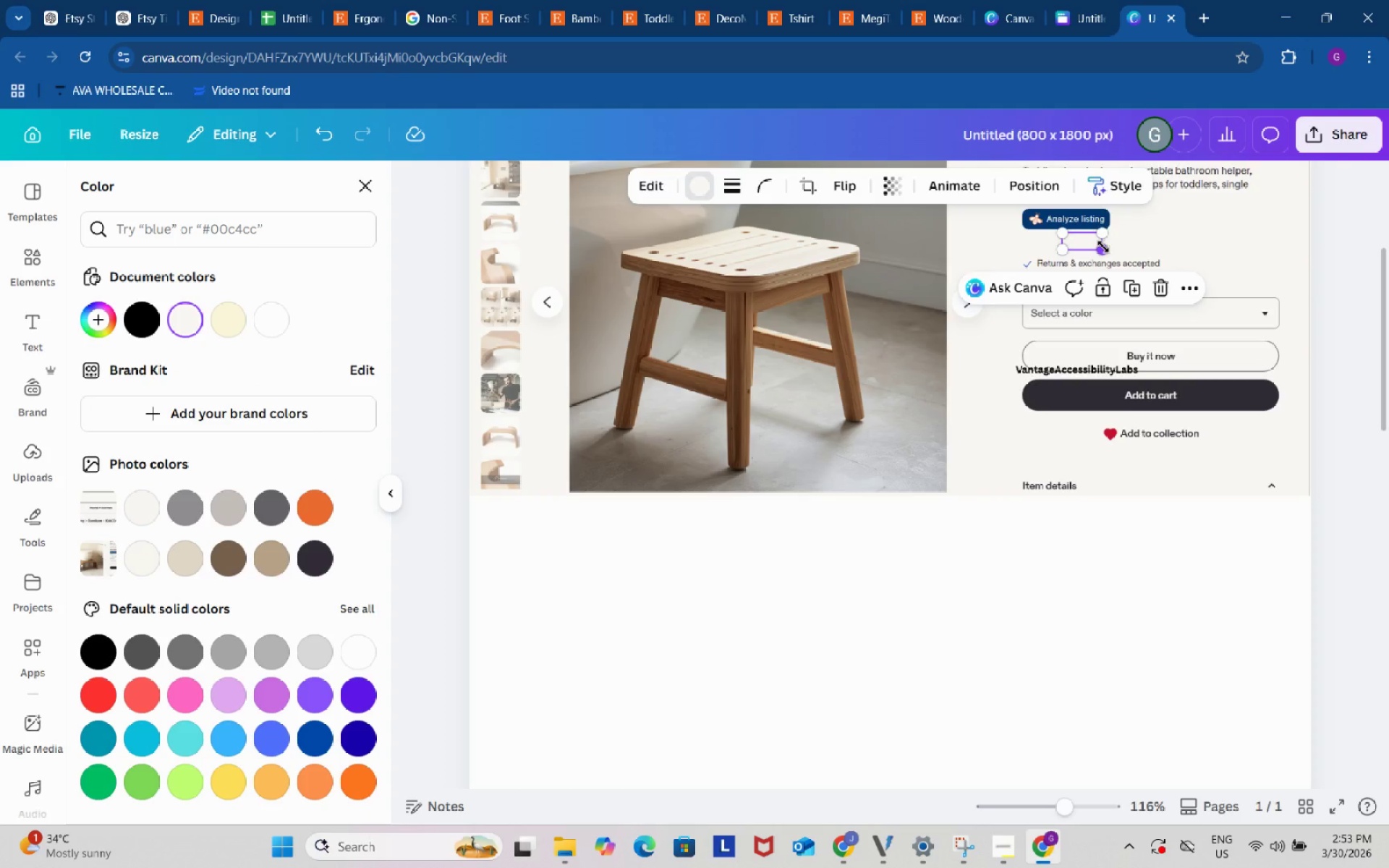 
left_click_drag(start_coordinate=[1103, 247], to_coordinate=[1110, 249])
 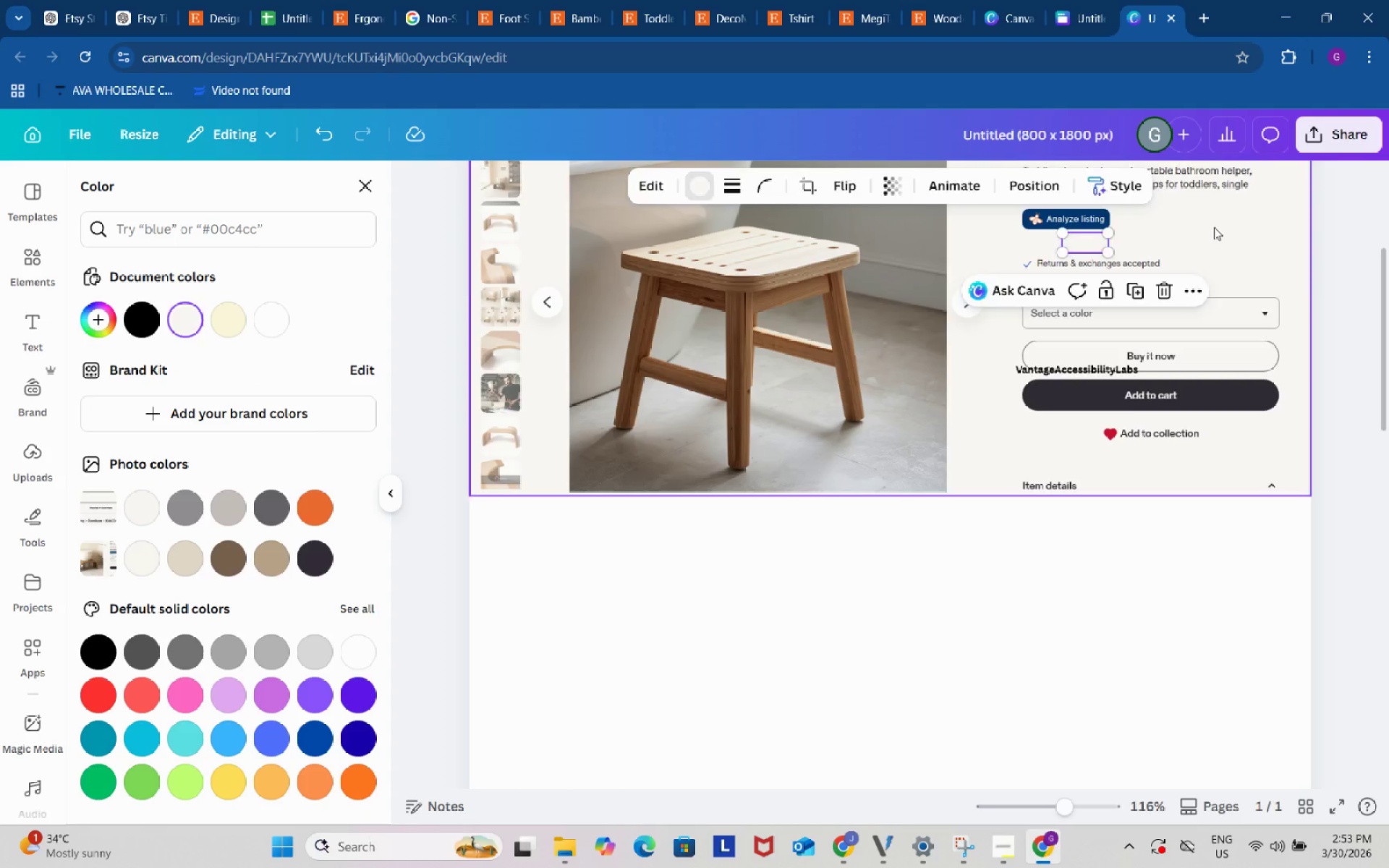 
left_click([1214, 227])
 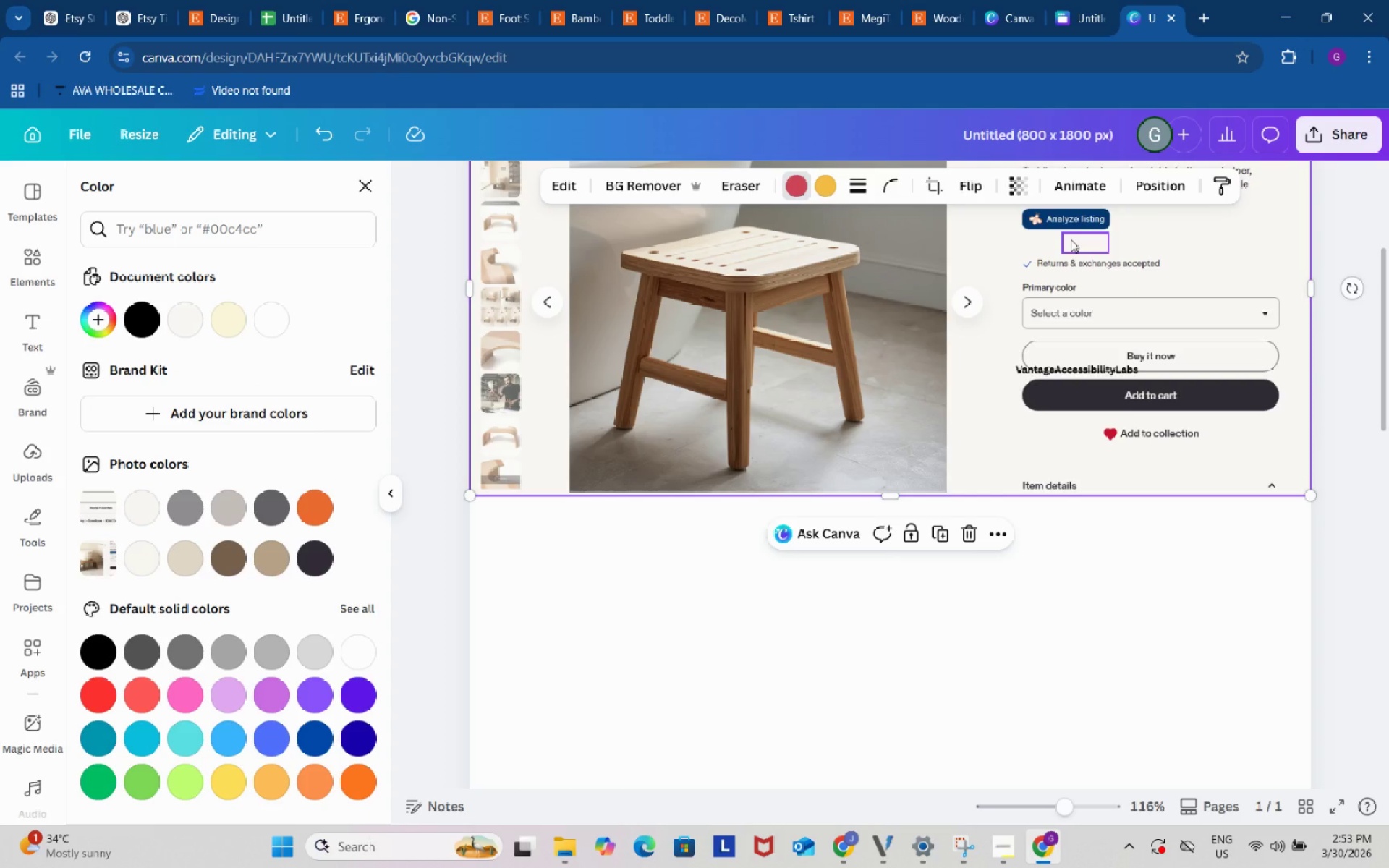 
left_click([1244, 237])
 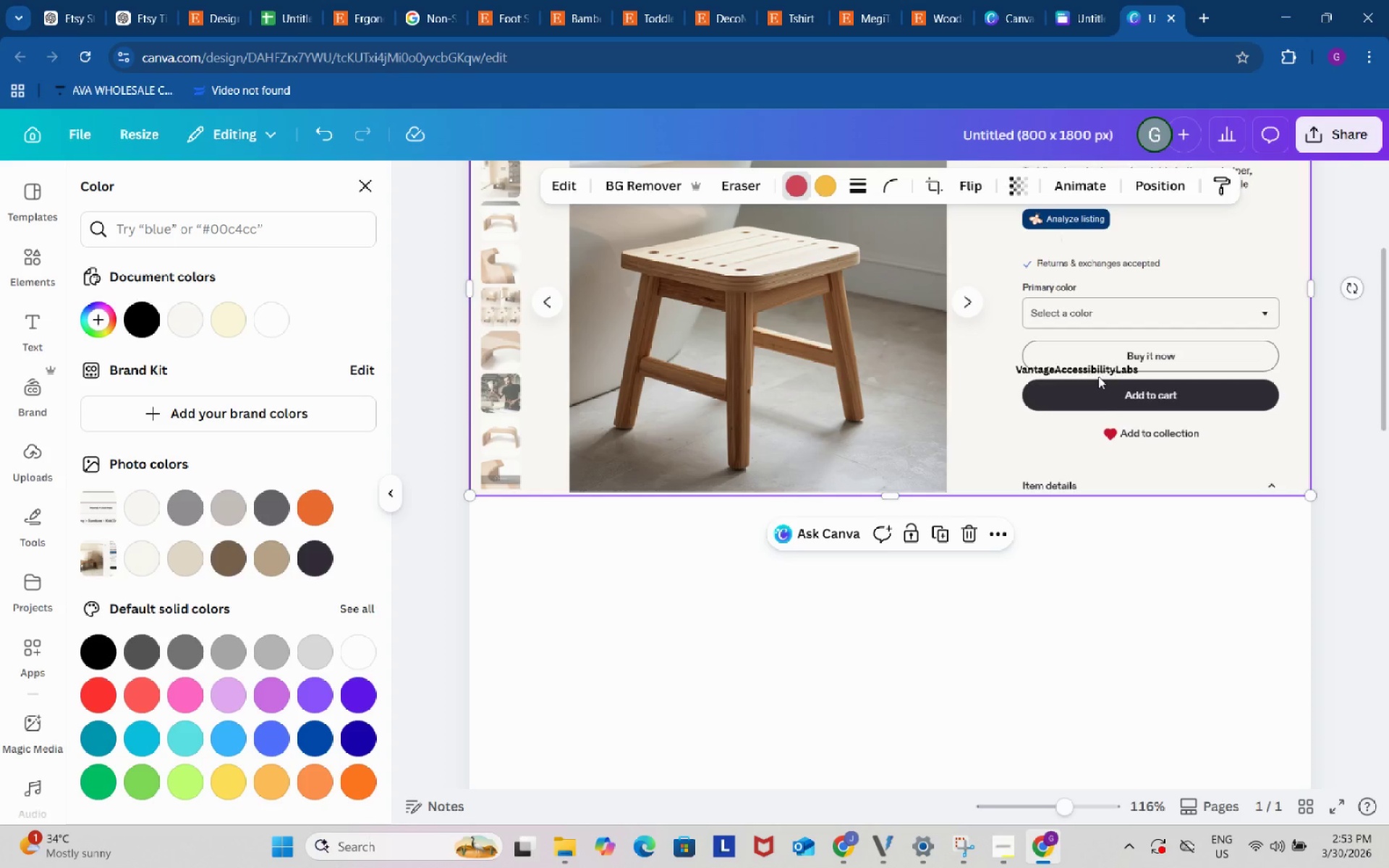 
left_click_drag(start_coordinate=[1098, 371], to_coordinate=[1105, 247])
 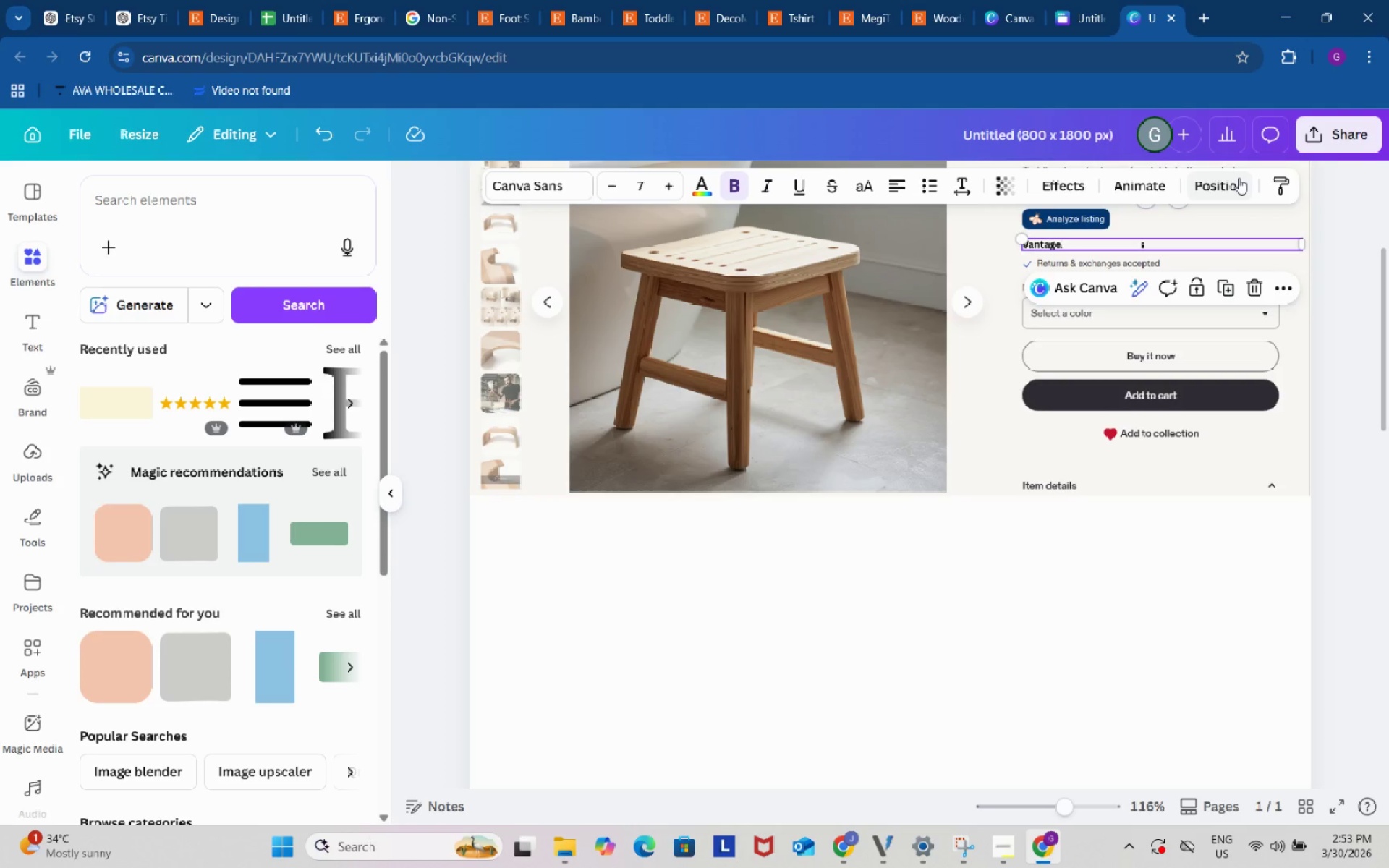 
left_click([1235, 181])
 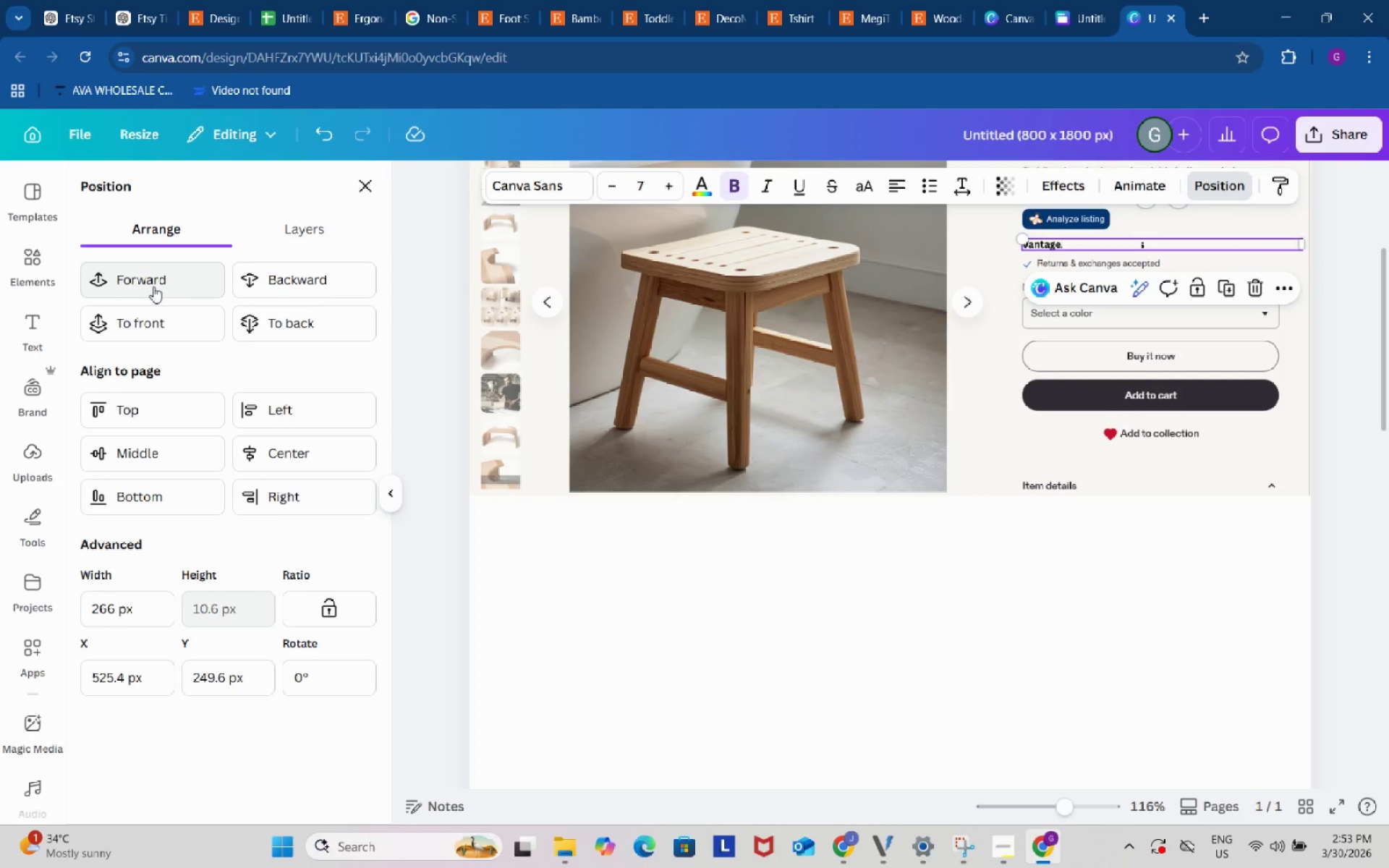 
double_click([153, 285])
 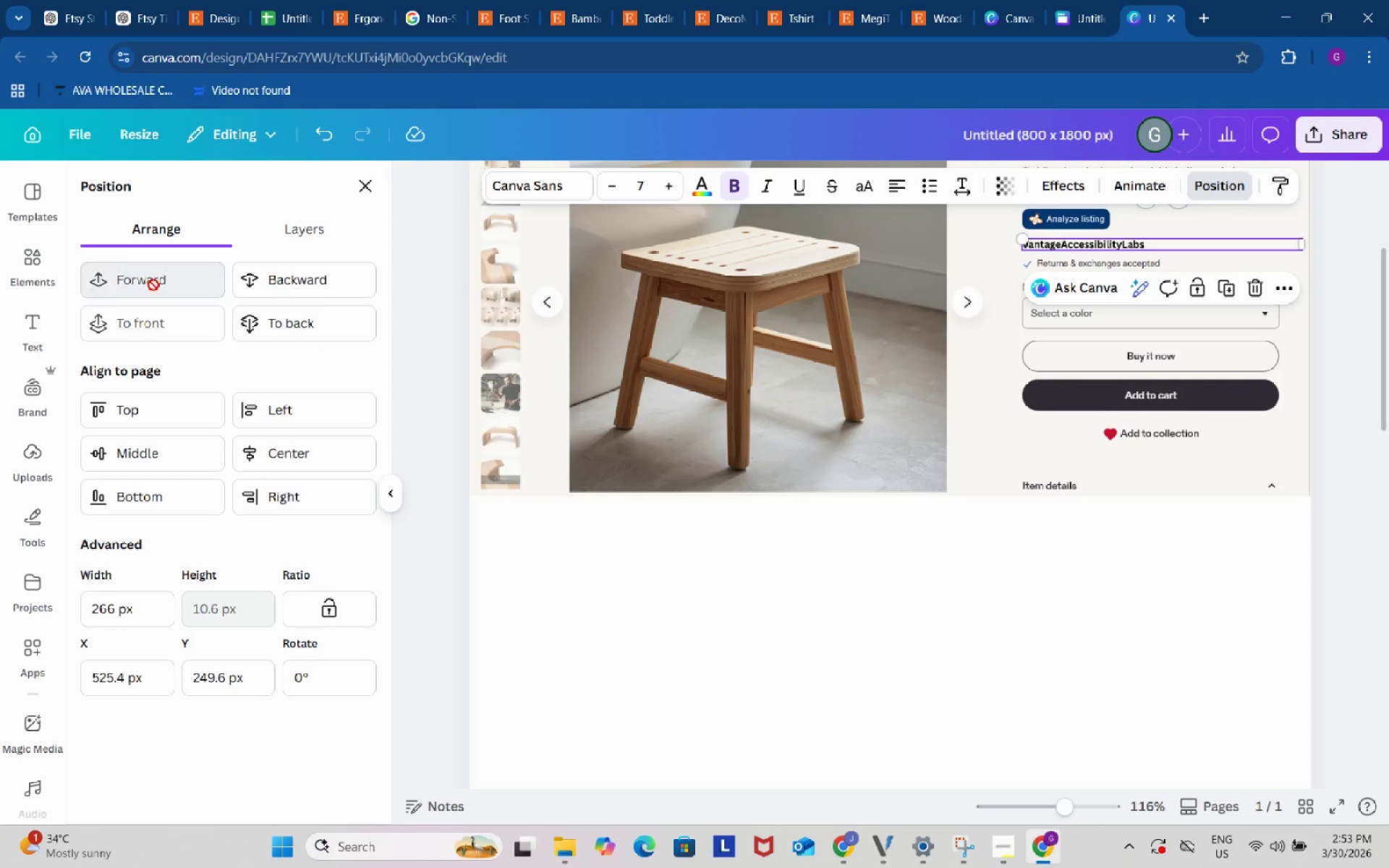 
triple_click([153, 285])
 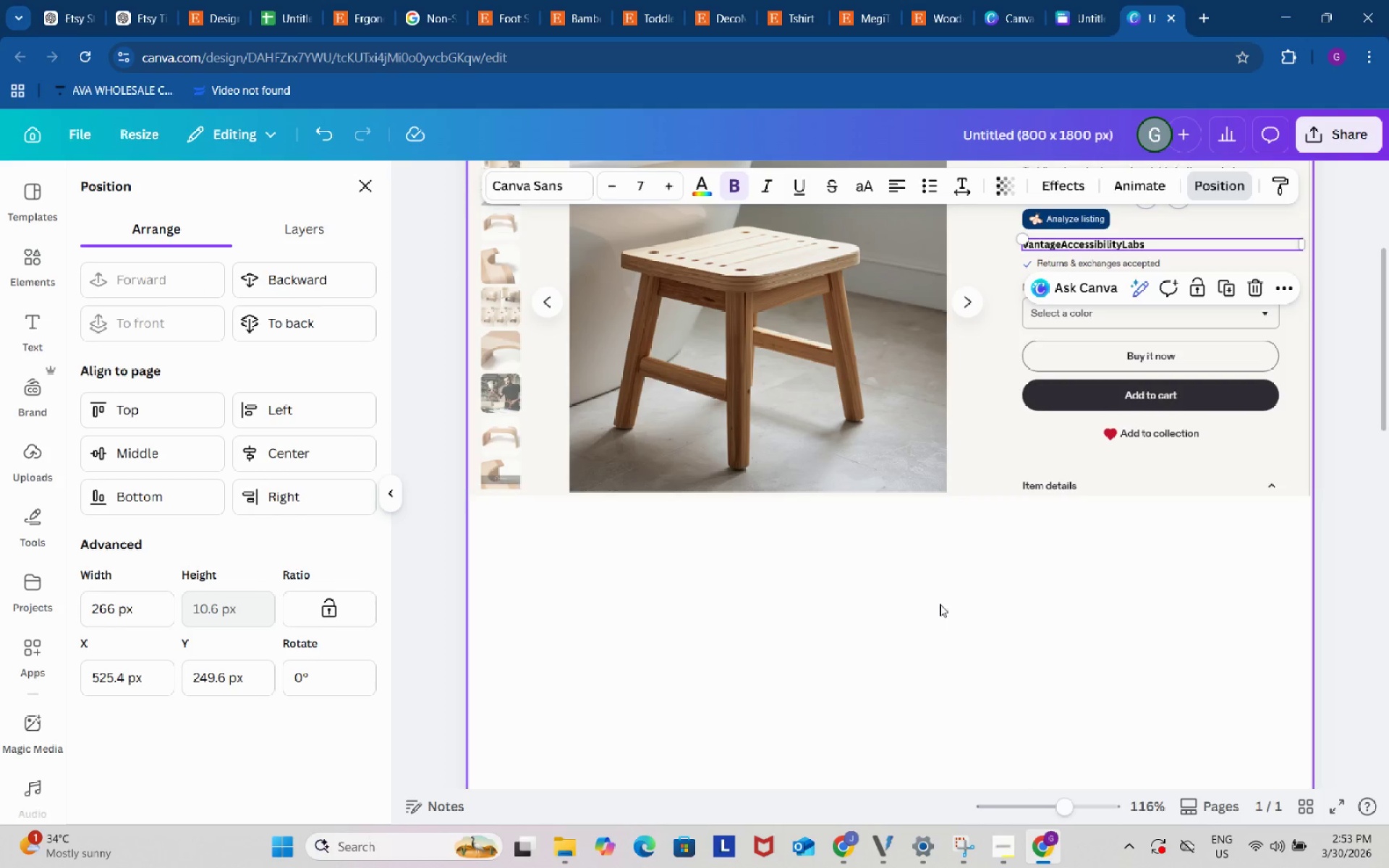 
left_click([951, 612])
 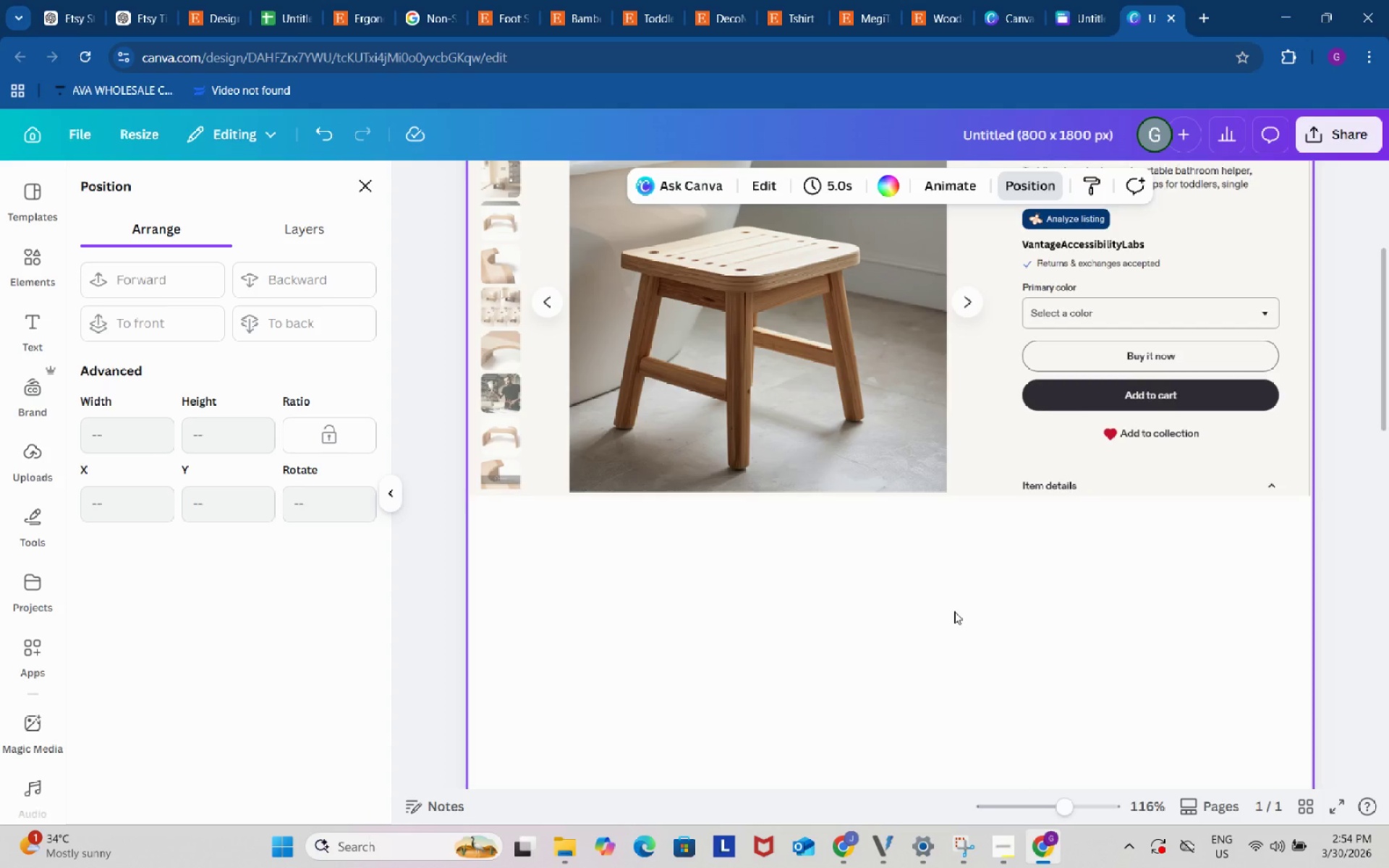 
wait(6.72)
 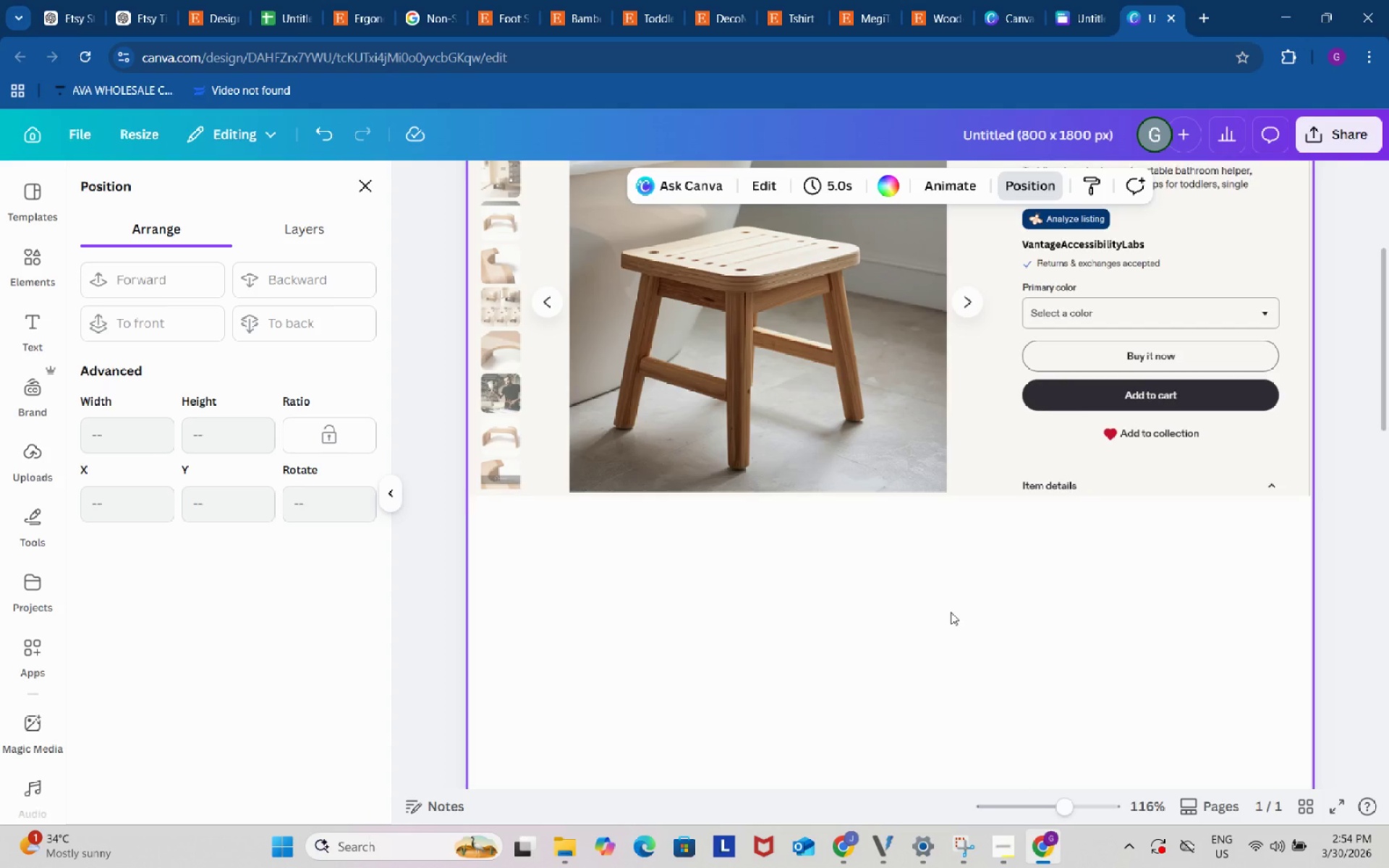 
scroll: coordinate [1000, 550], scroll_direction: up, amount: 2.0
 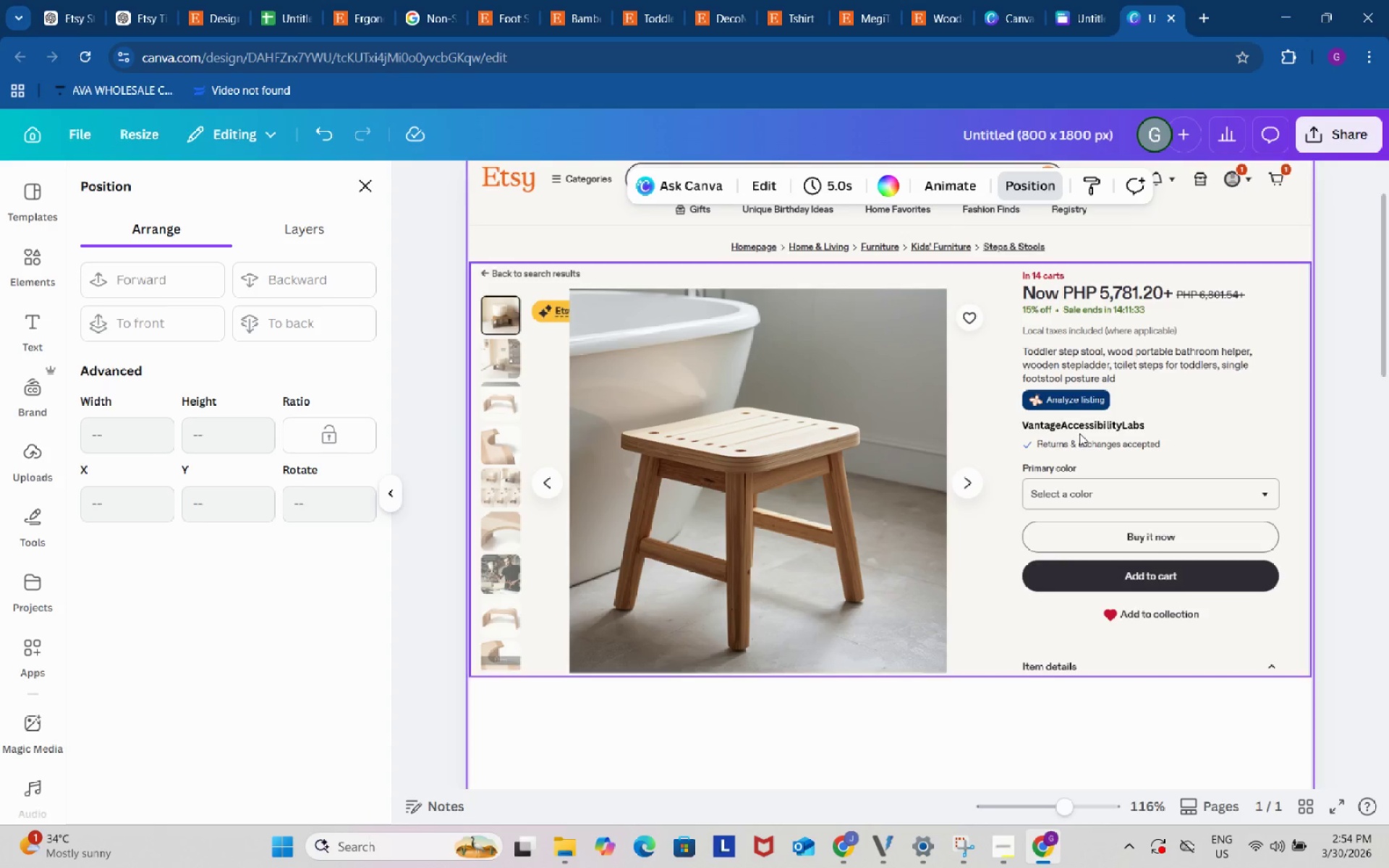 
wait(7.16)
 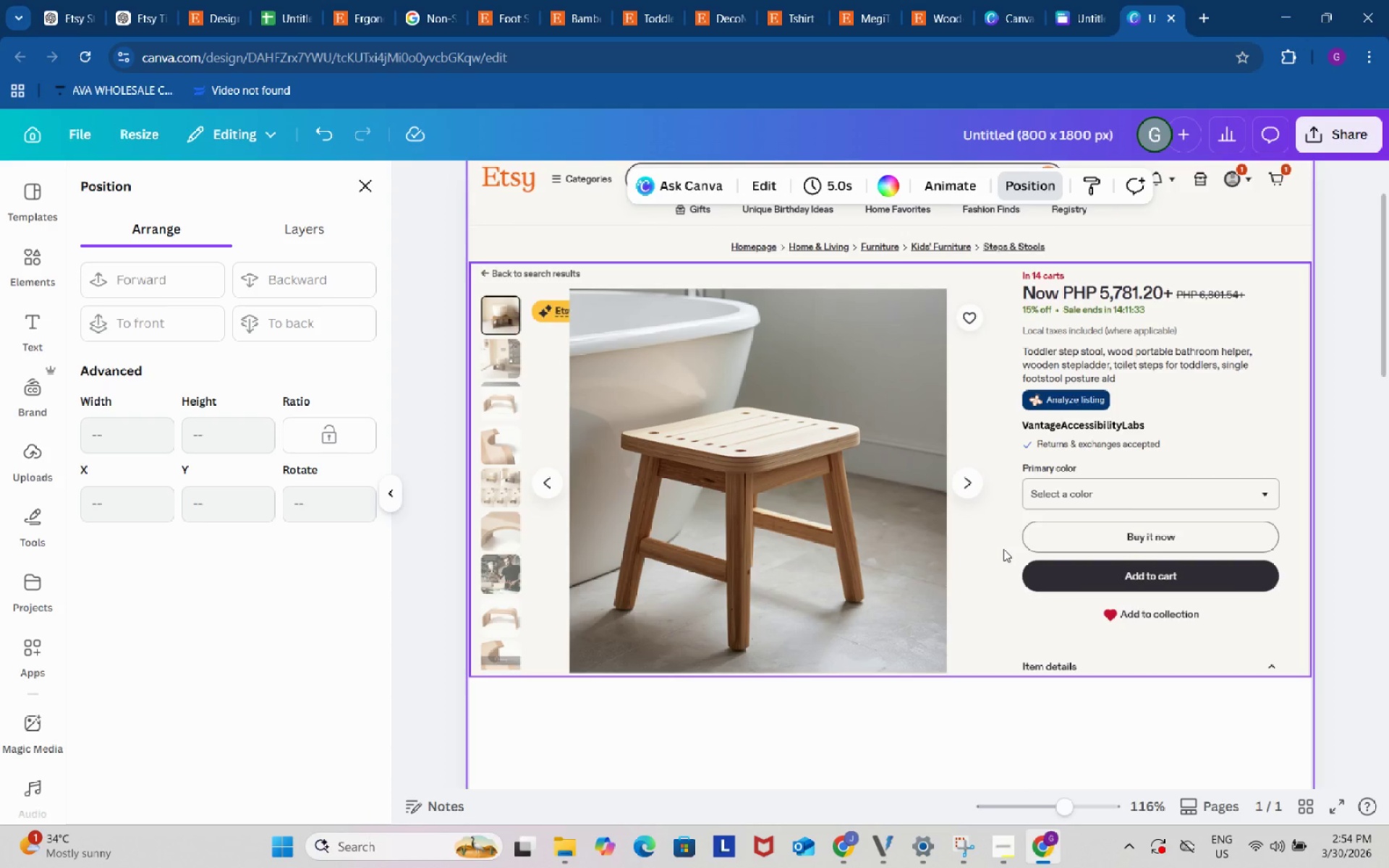 
left_click([30, 272])
 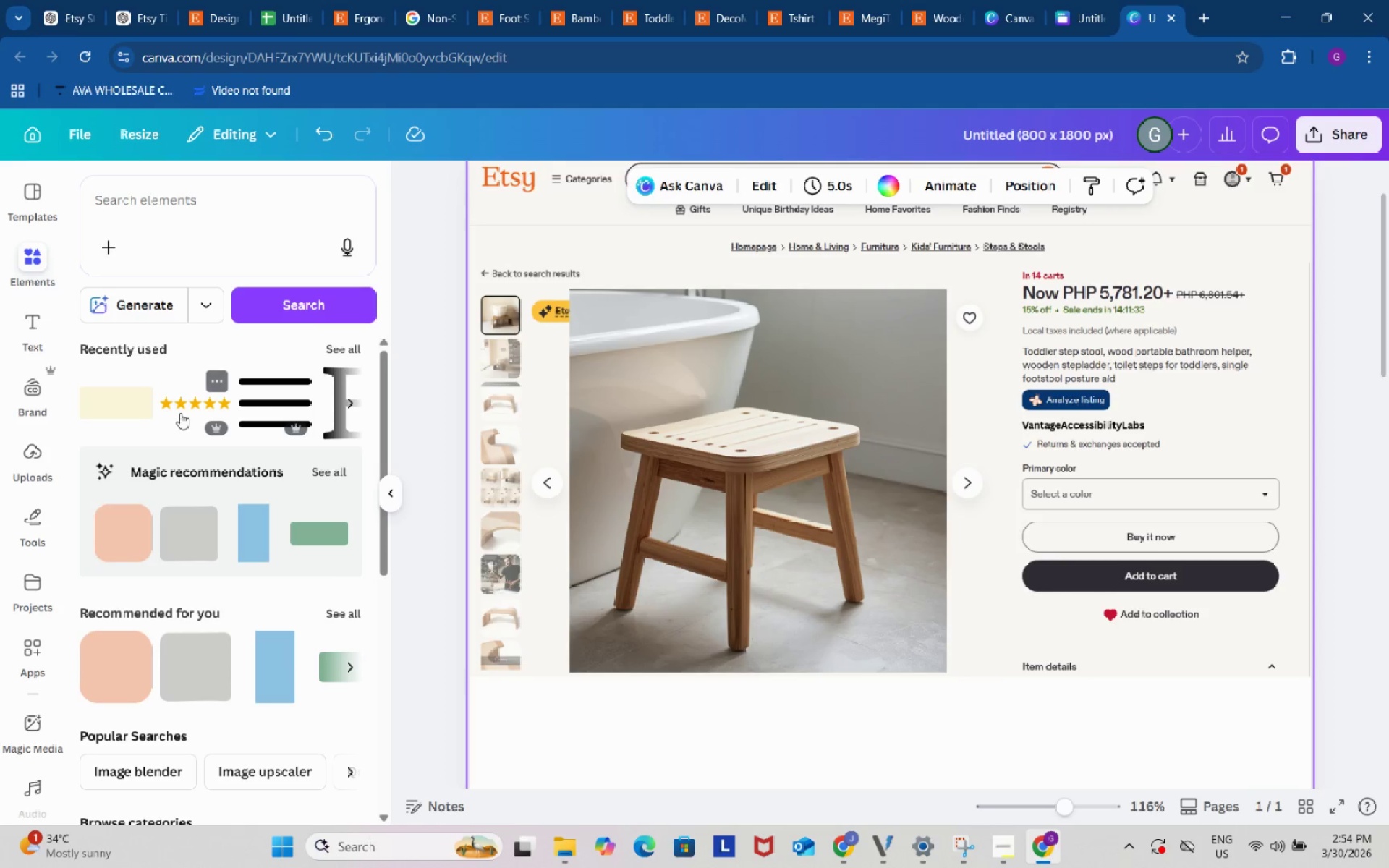 
left_click([181, 404])
 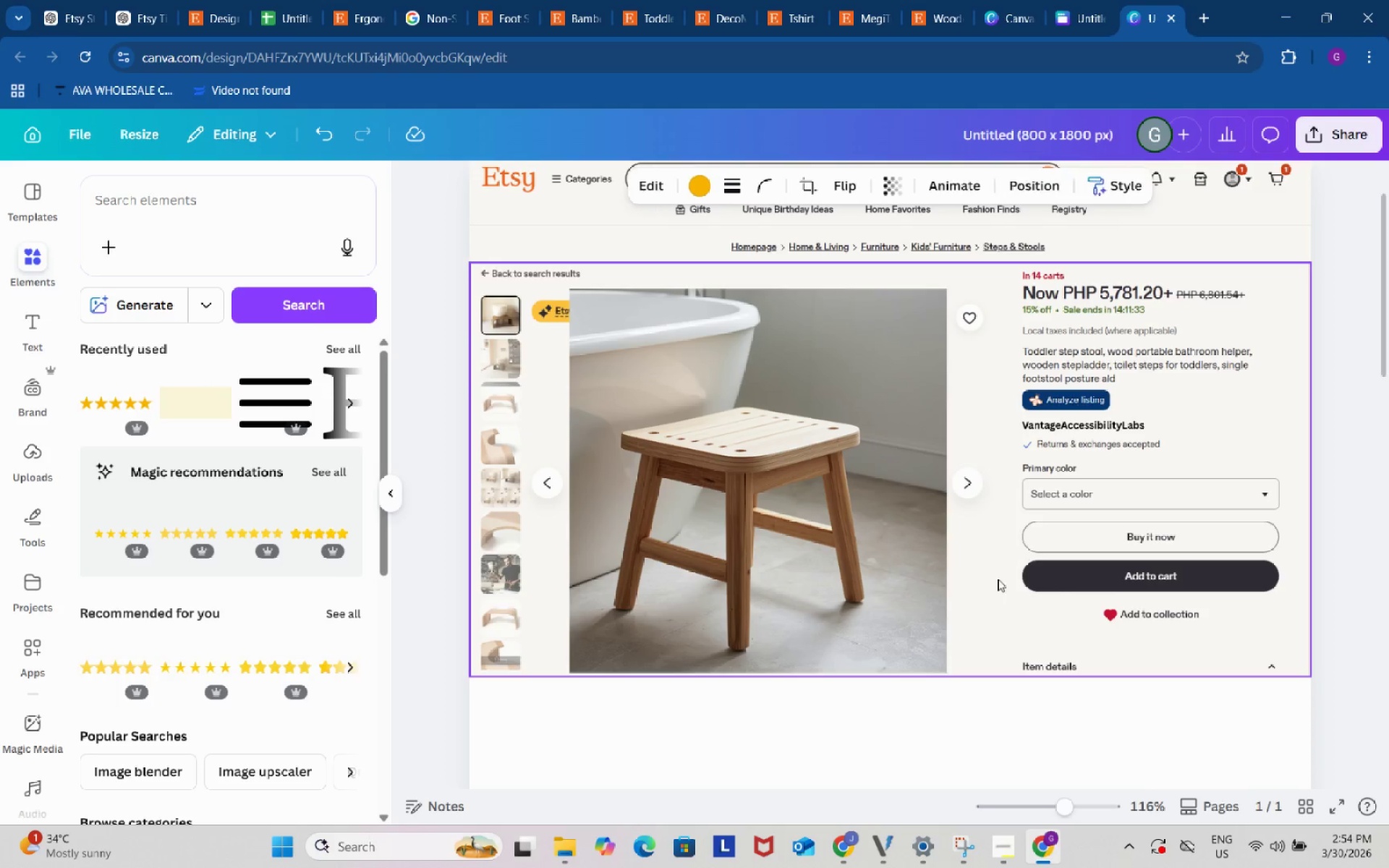 
scroll: coordinate [958, 697], scroll_direction: down, amount: 6.0
 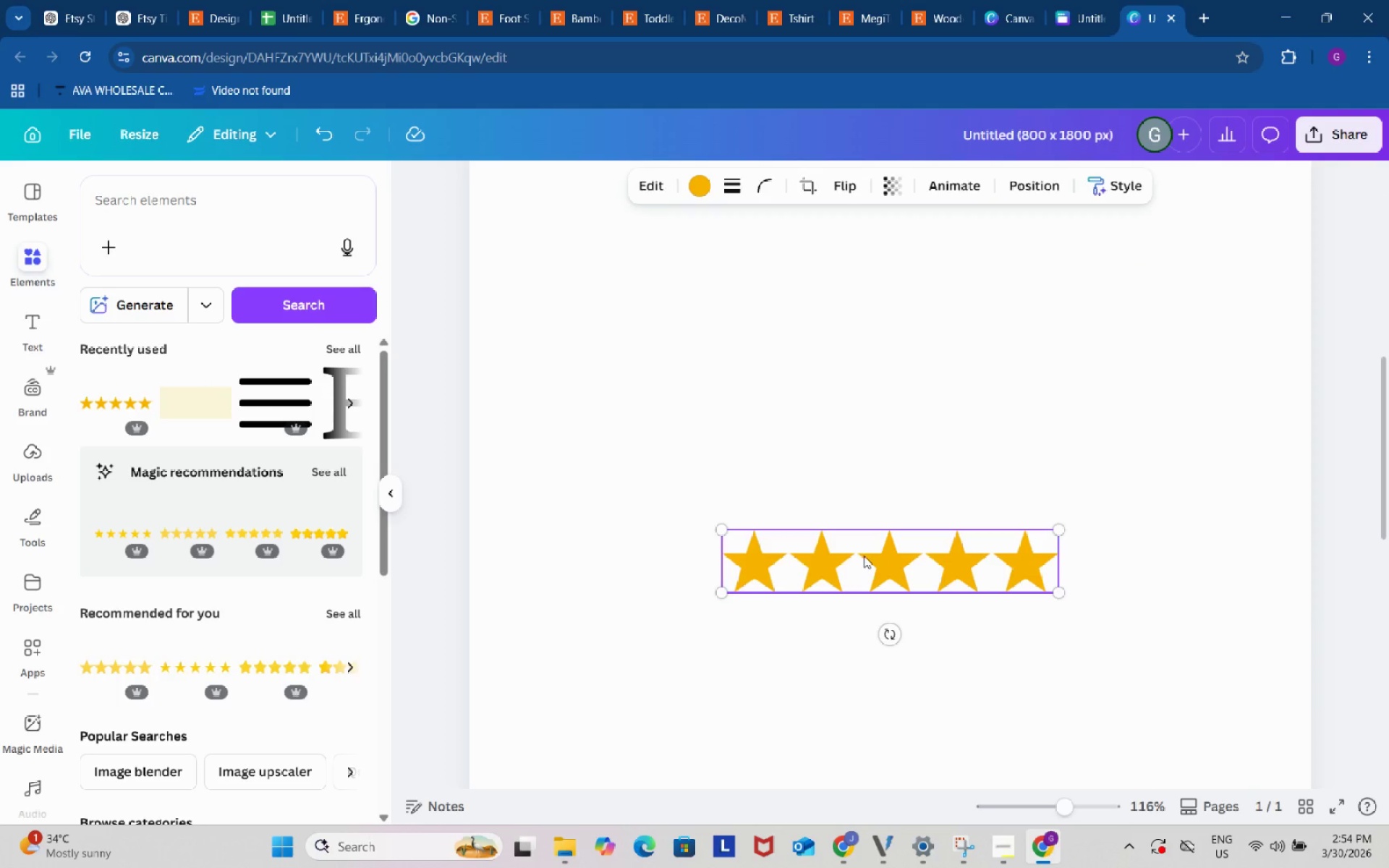 
left_click_drag(start_coordinate=[859, 555], to_coordinate=[1024, 347])
 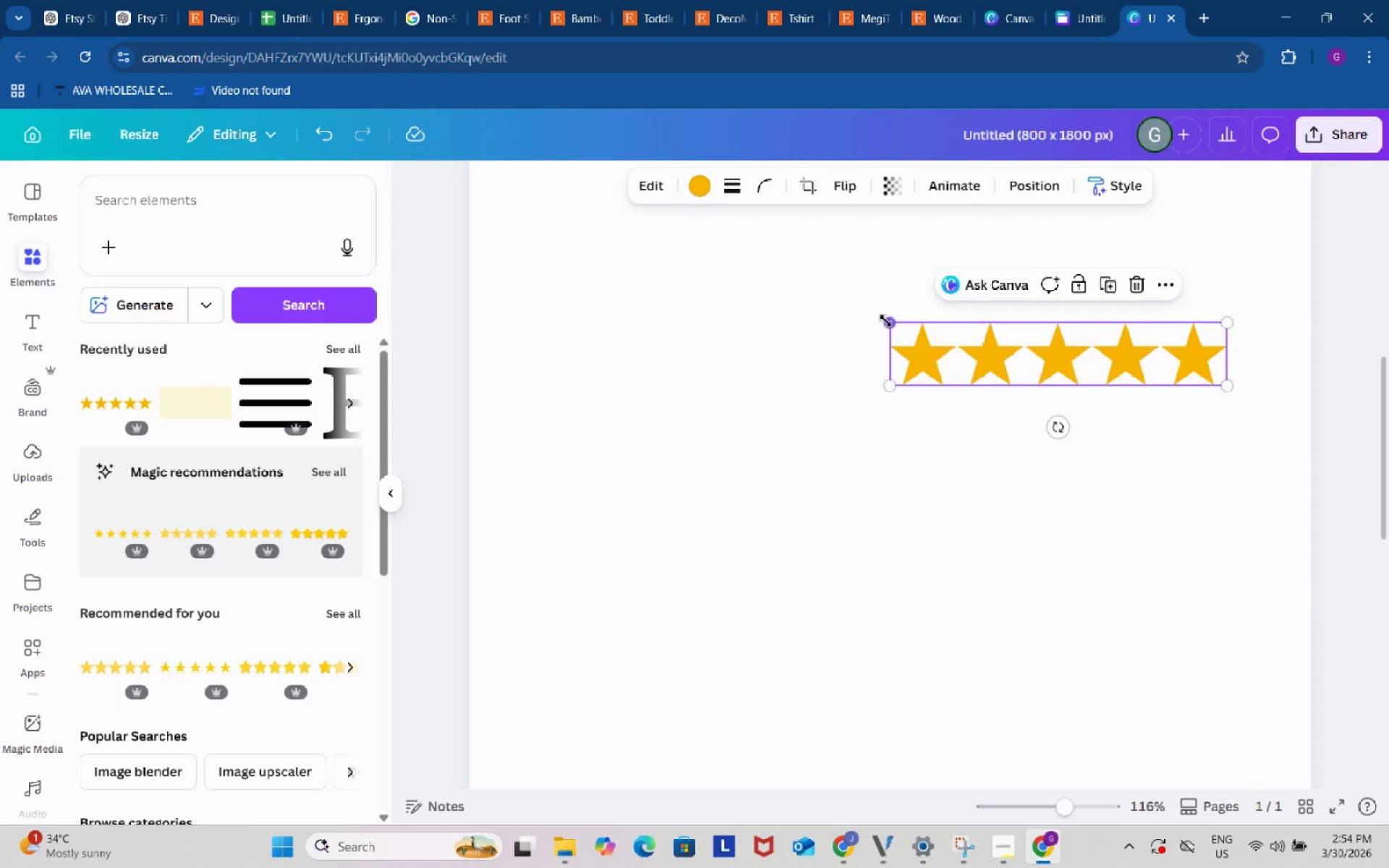 
left_click_drag(start_coordinate=[885, 320], to_coordinate=[1140, 387])
 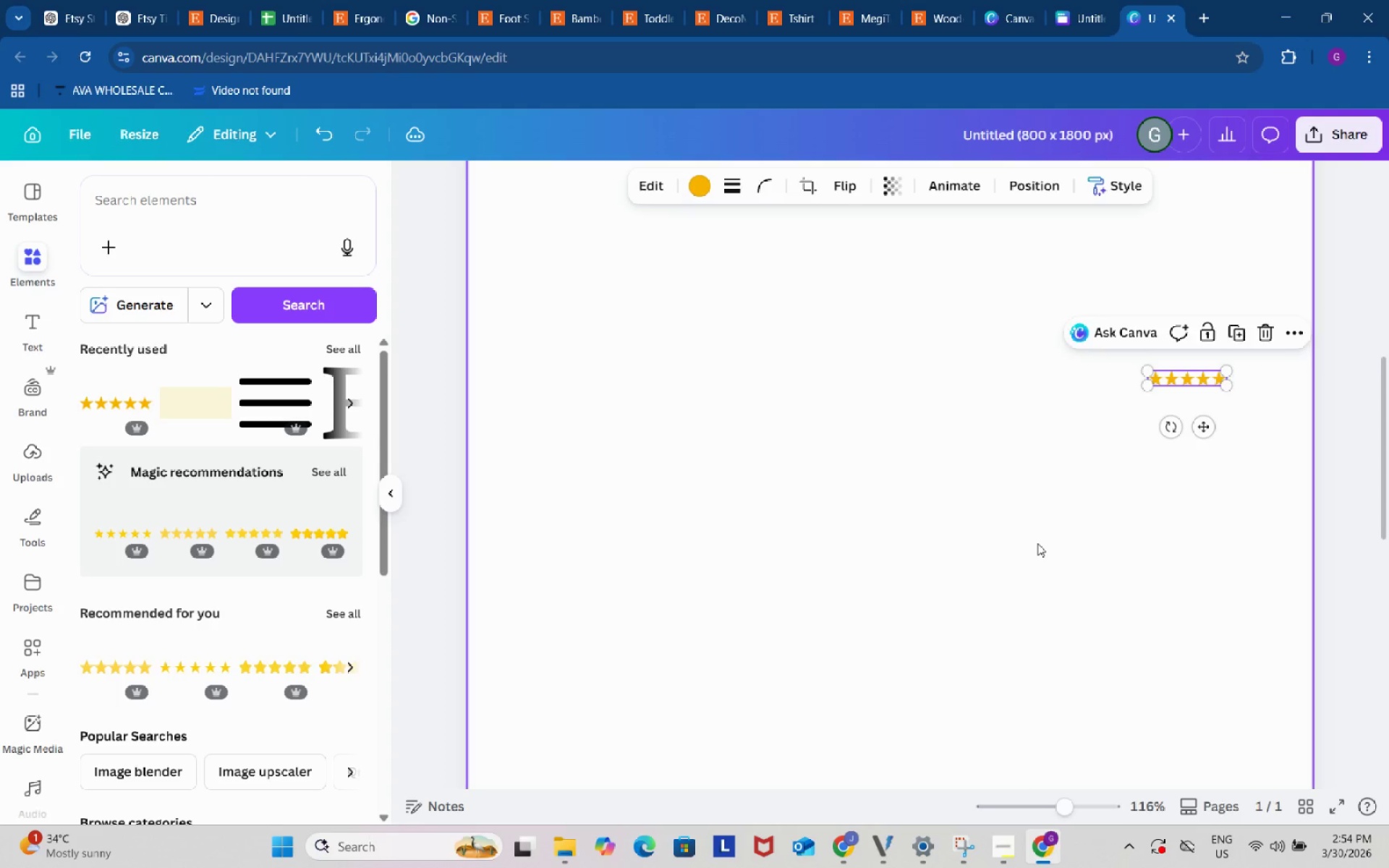 
scroll: coordinate [1035, 548], scroll_direction: up, amount: 3.0
 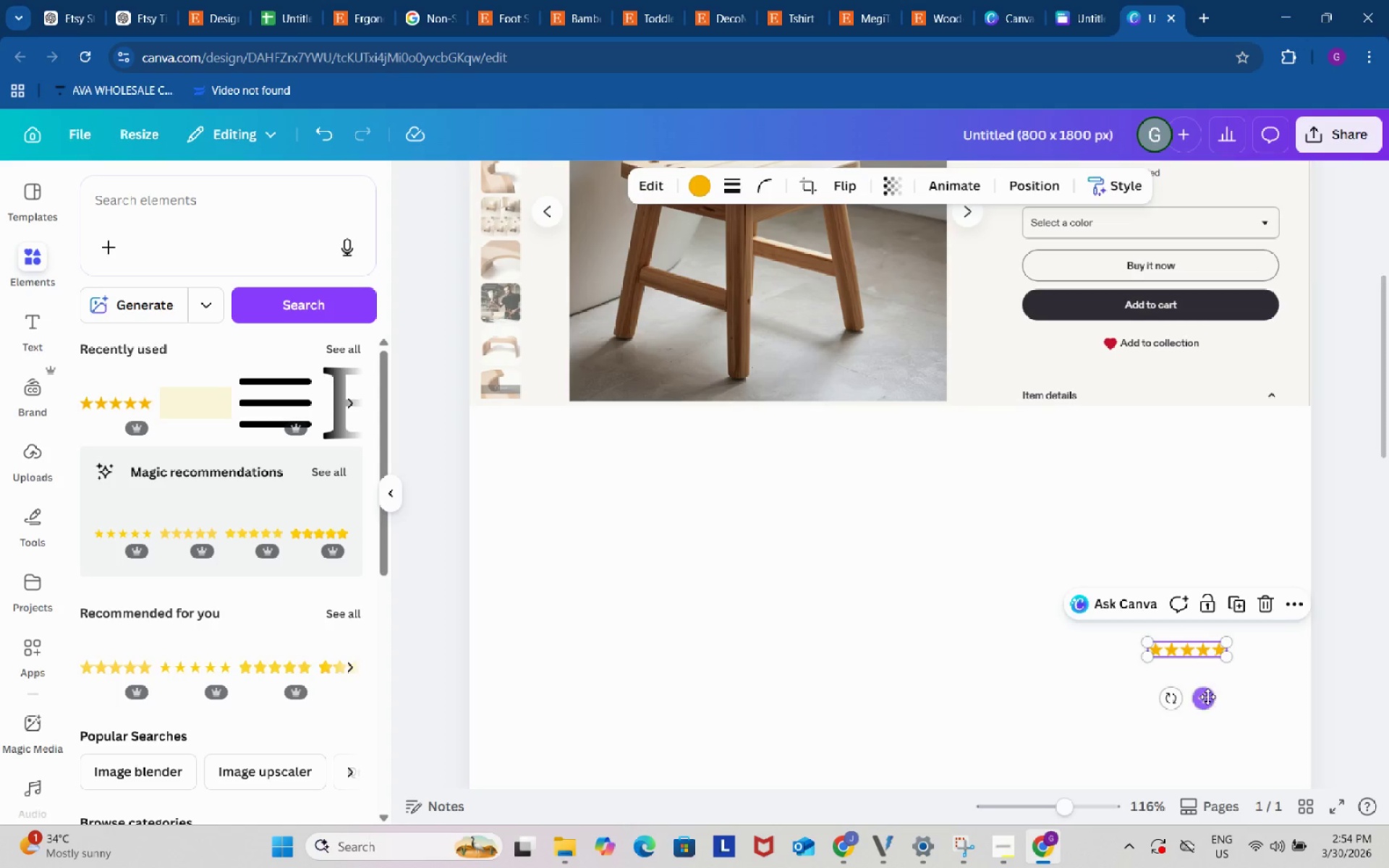 
left_click_drag(start_coordinate=[1206, 698], to_coordinate=[1209, 274])
 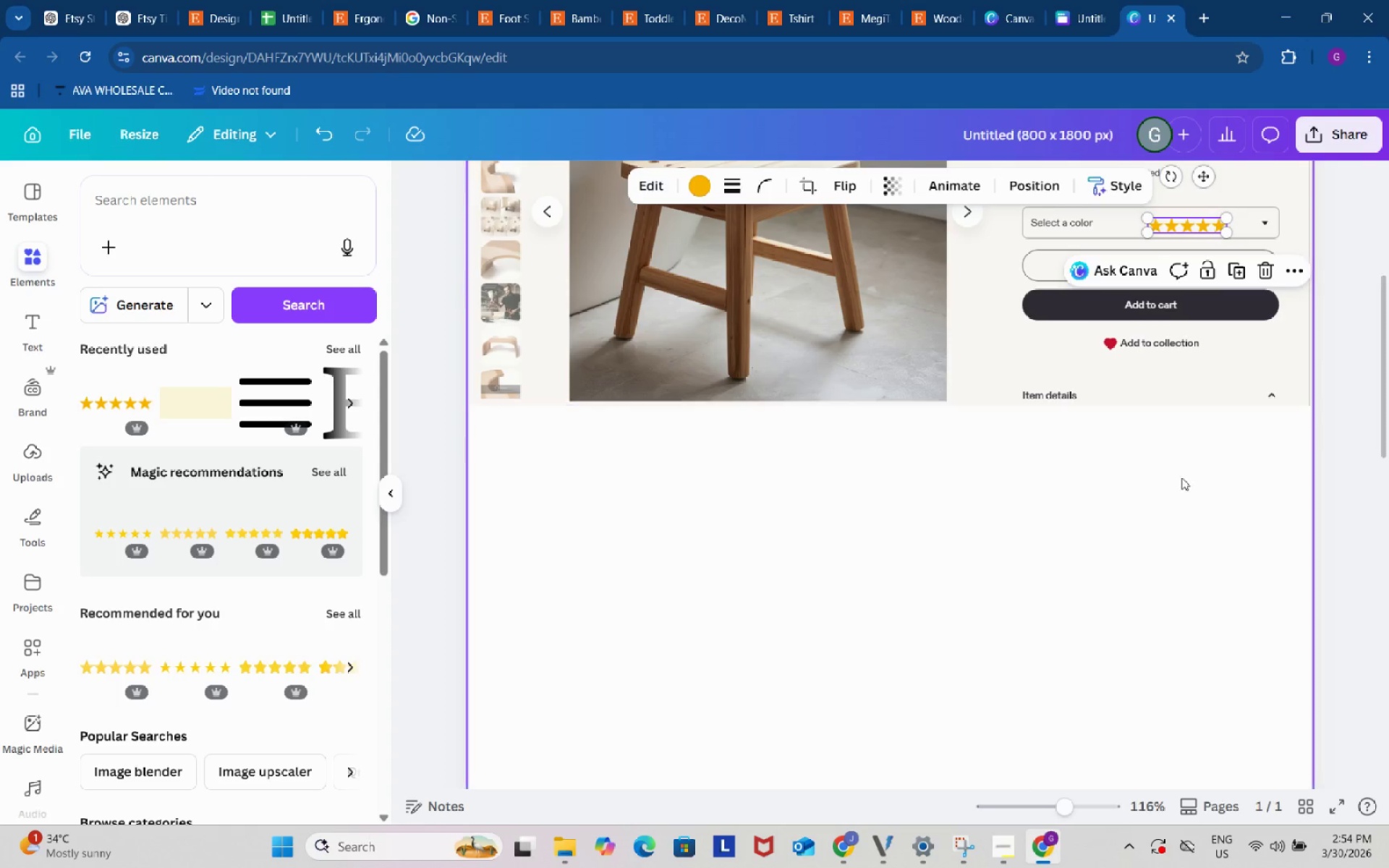 
scroll: coordinate [1176, 499], scroll_direction: up, amount: 3.0
 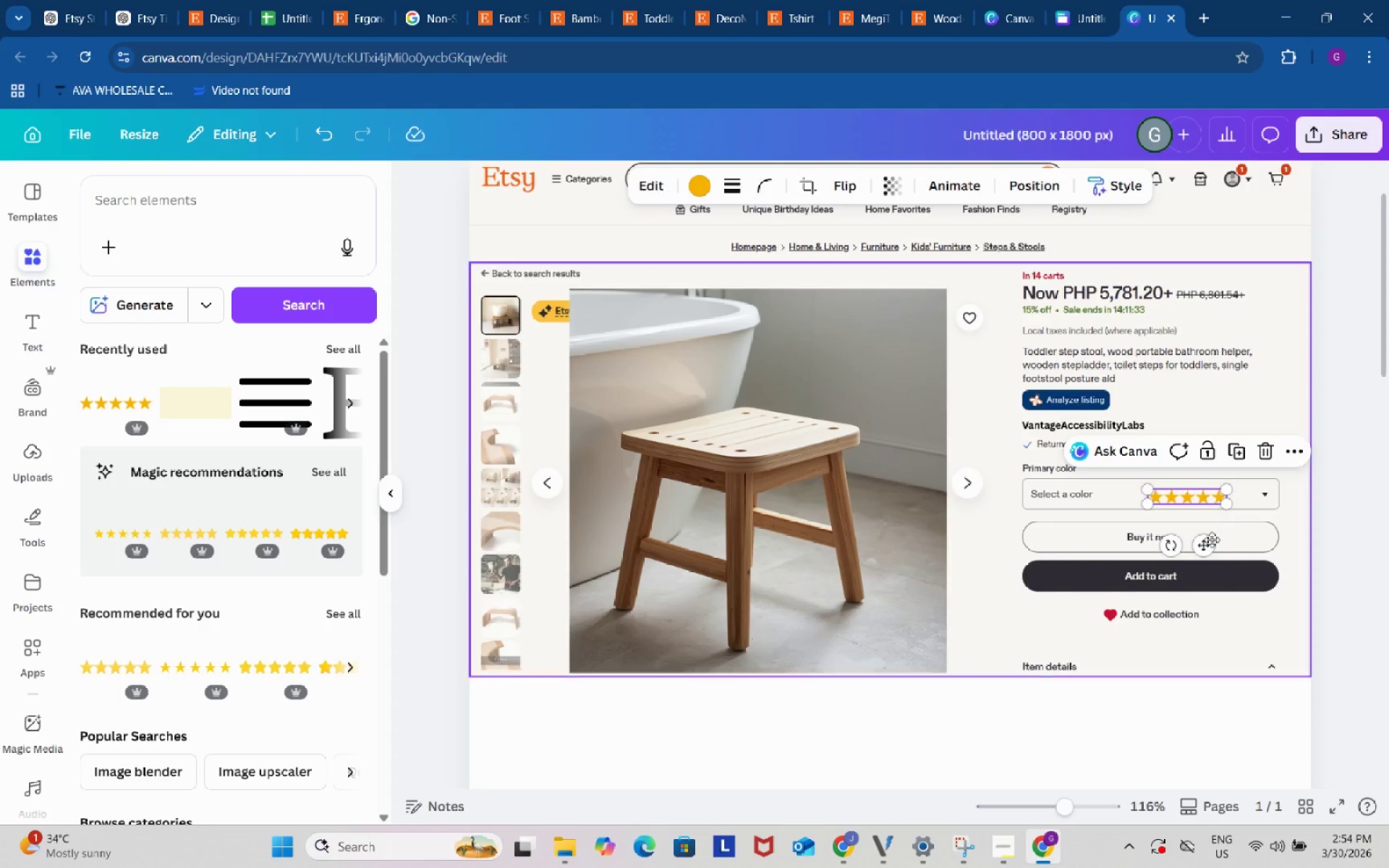 
left_click_drag(start_coordinate=[1209, 545], to_coordinate=[1212, 472])
 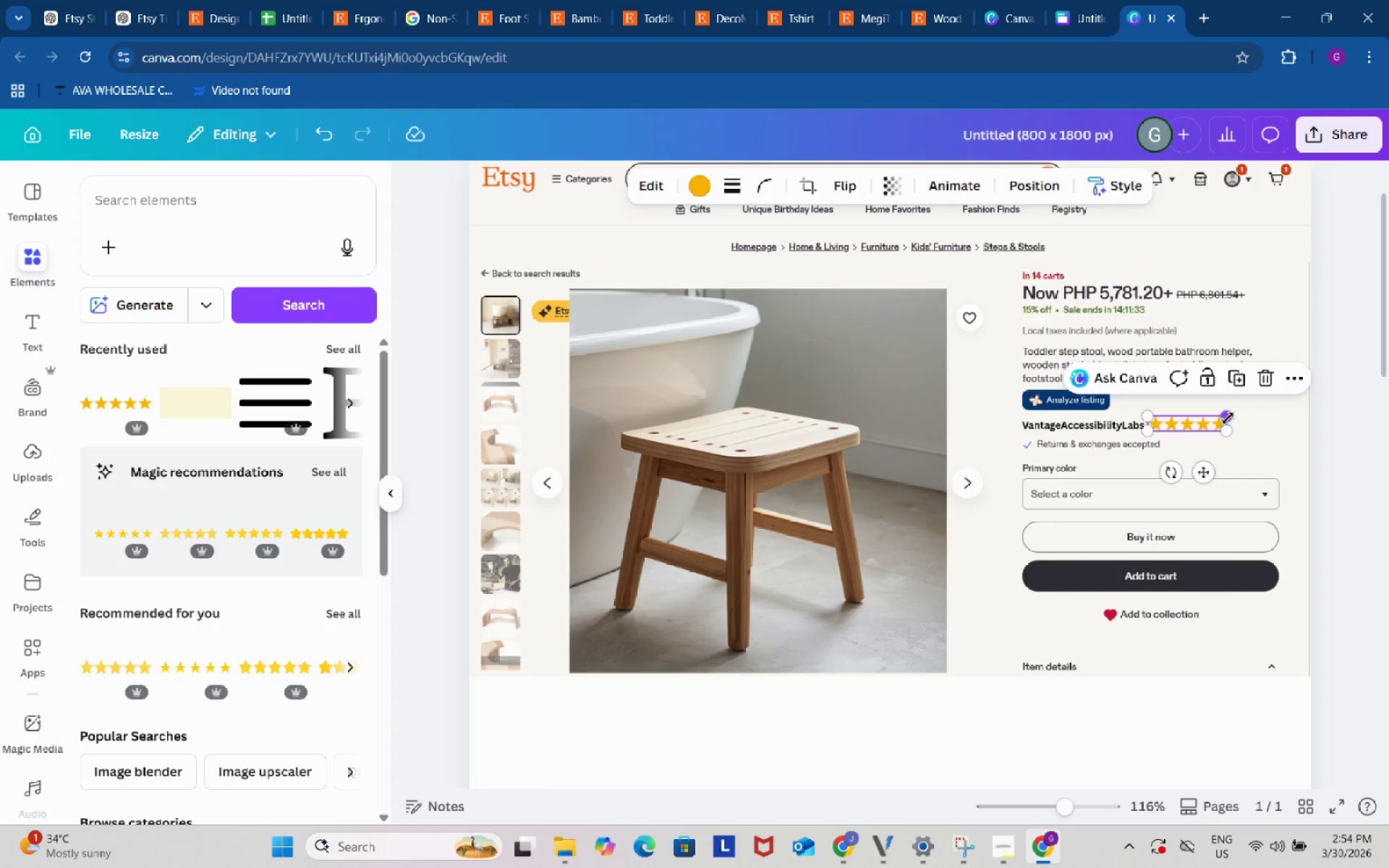 
left_click_drag(start_coordinate=[1228, 417], to_coordinate=[1220, 418])
 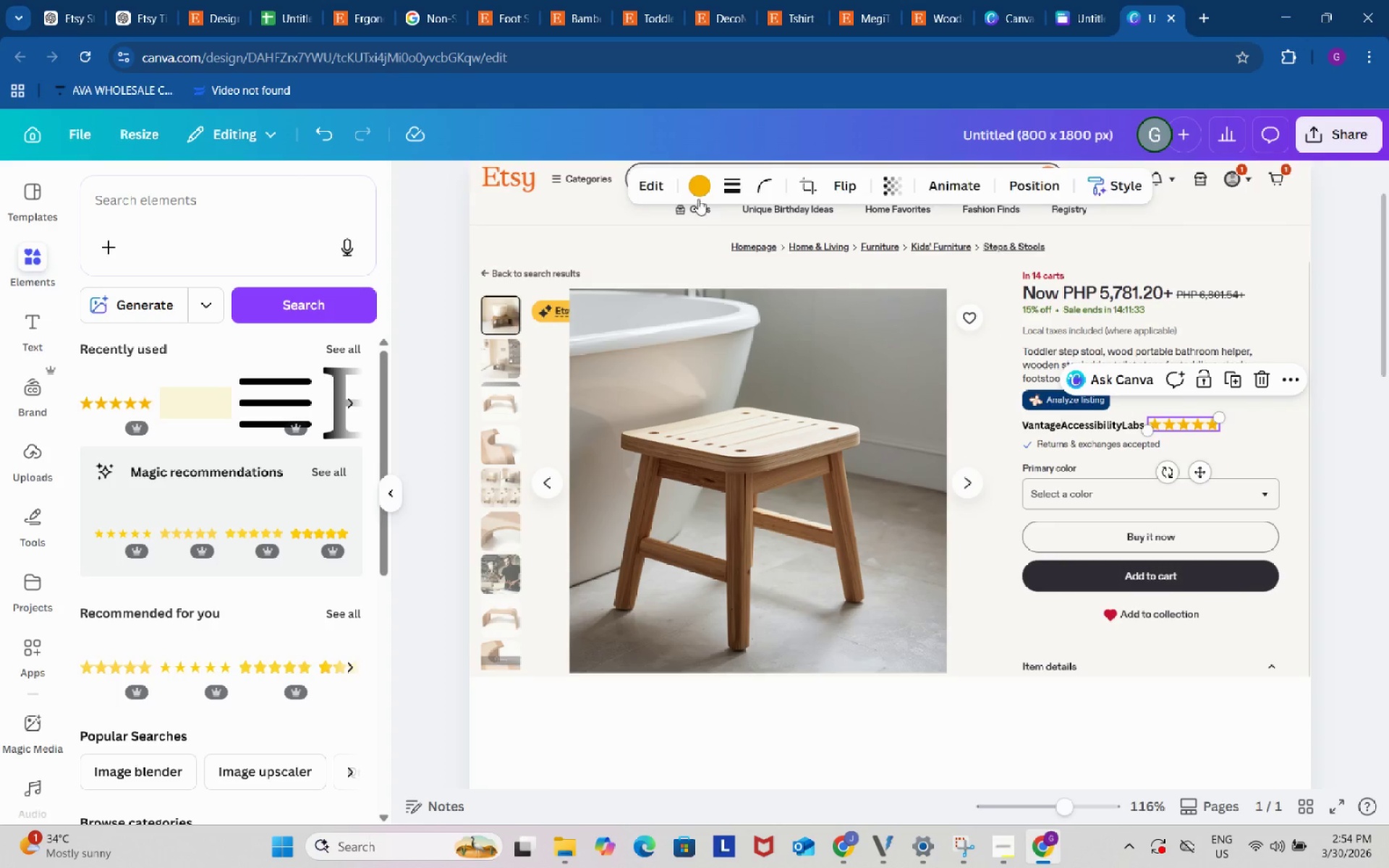 
left_click([697, 187])
 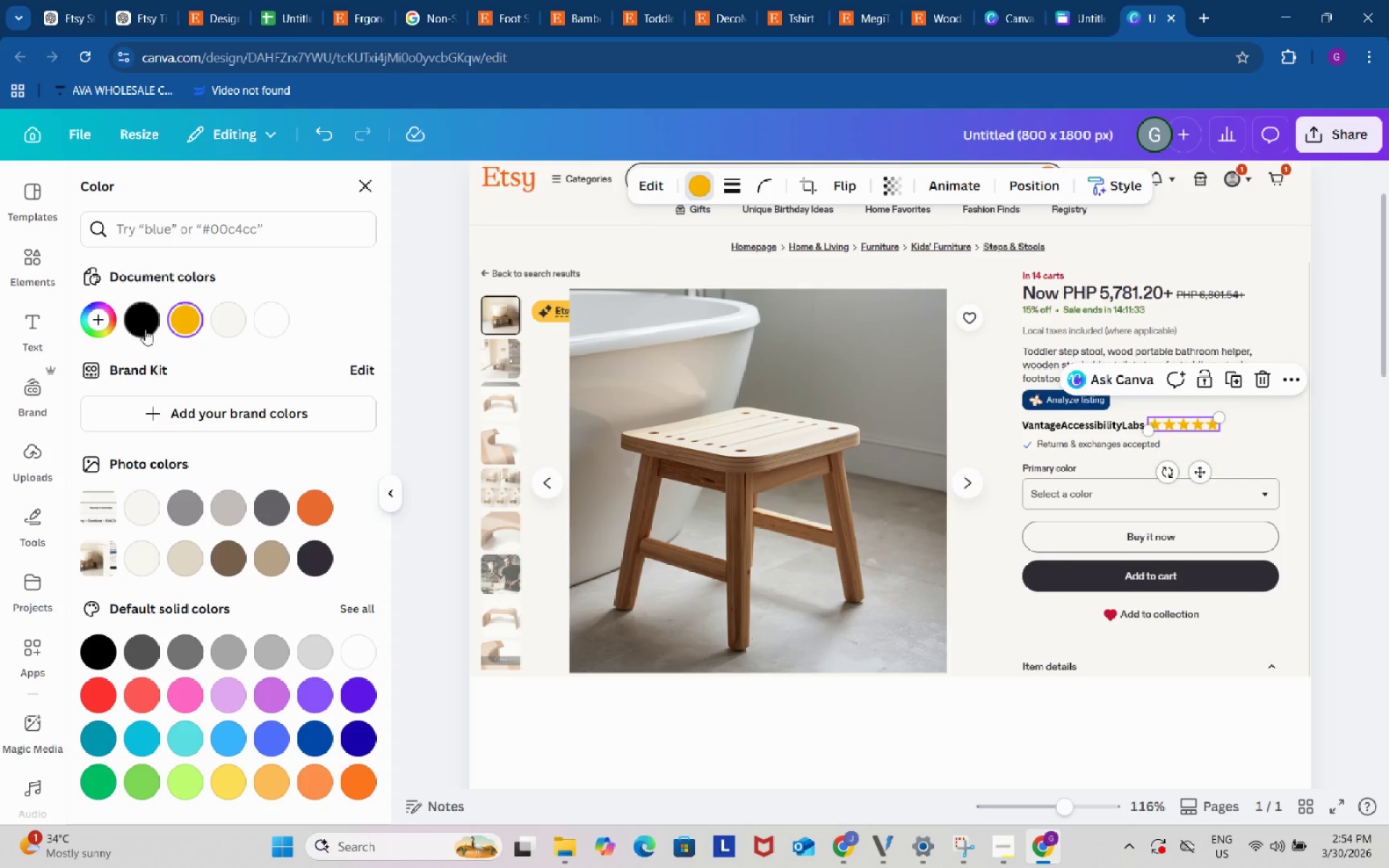 
left_click([139, 322])
 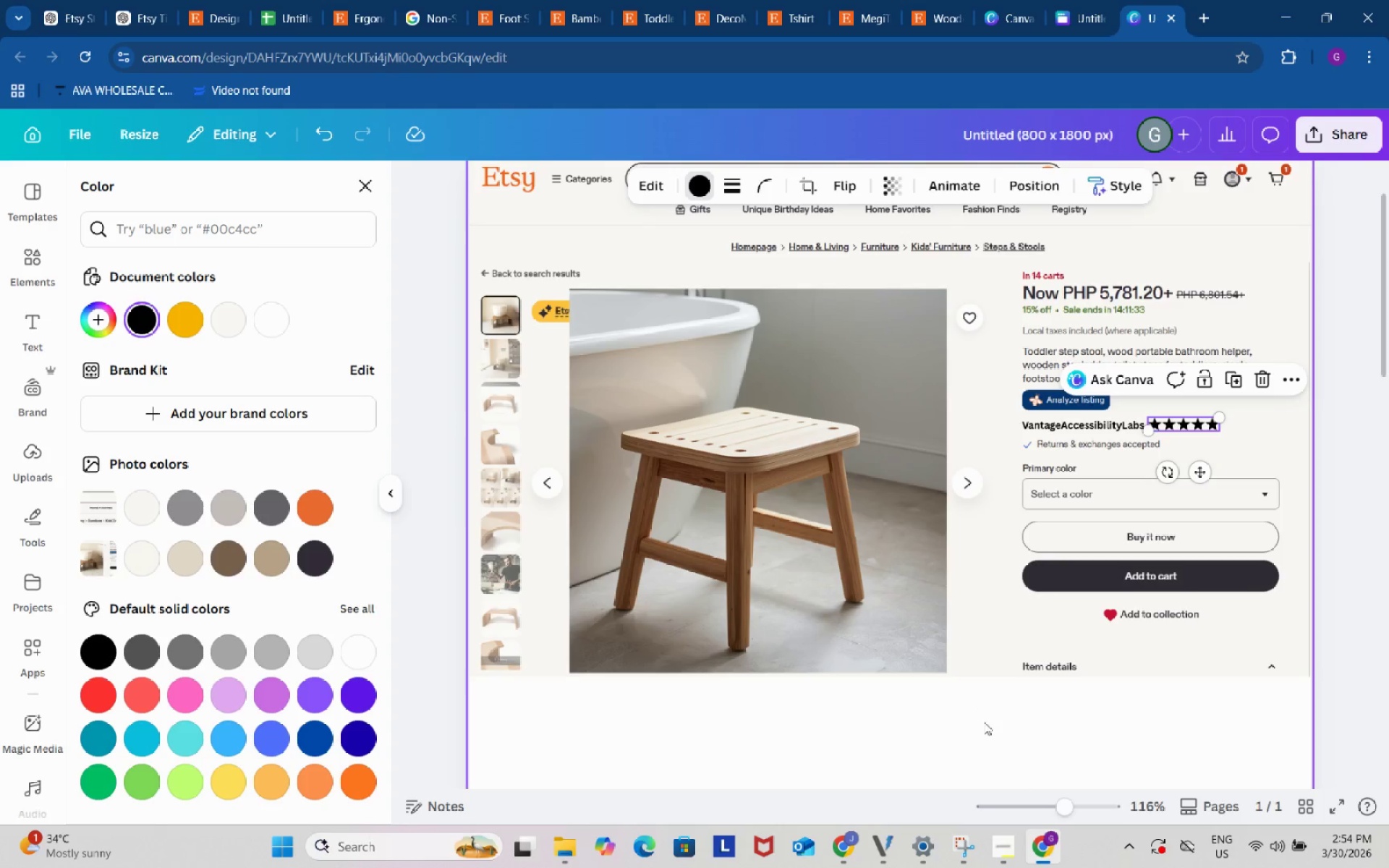 
left_click([992, 712])
 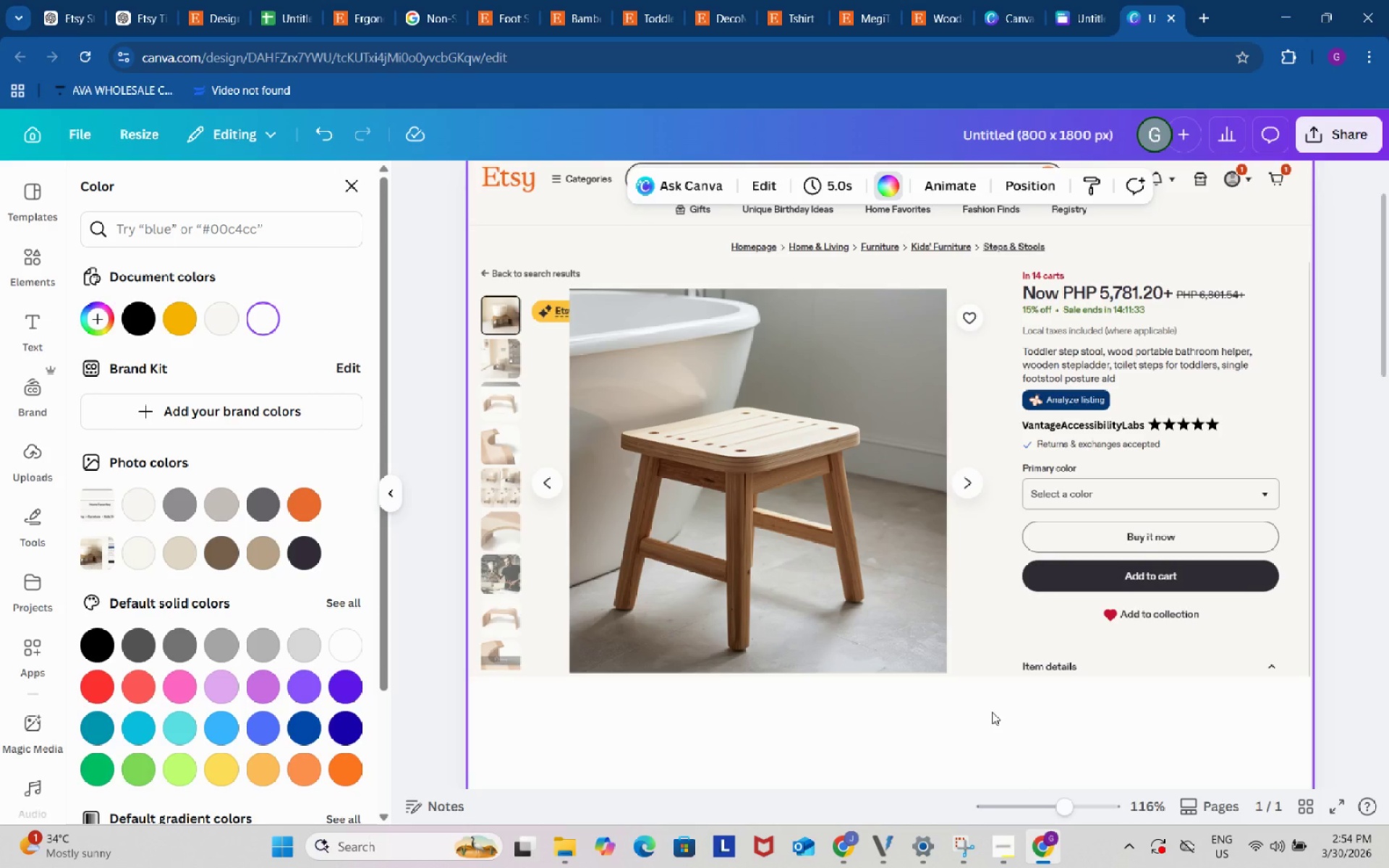 
scroll: coordinate [992, 712], scroll_direction: up, amount: 2.0
 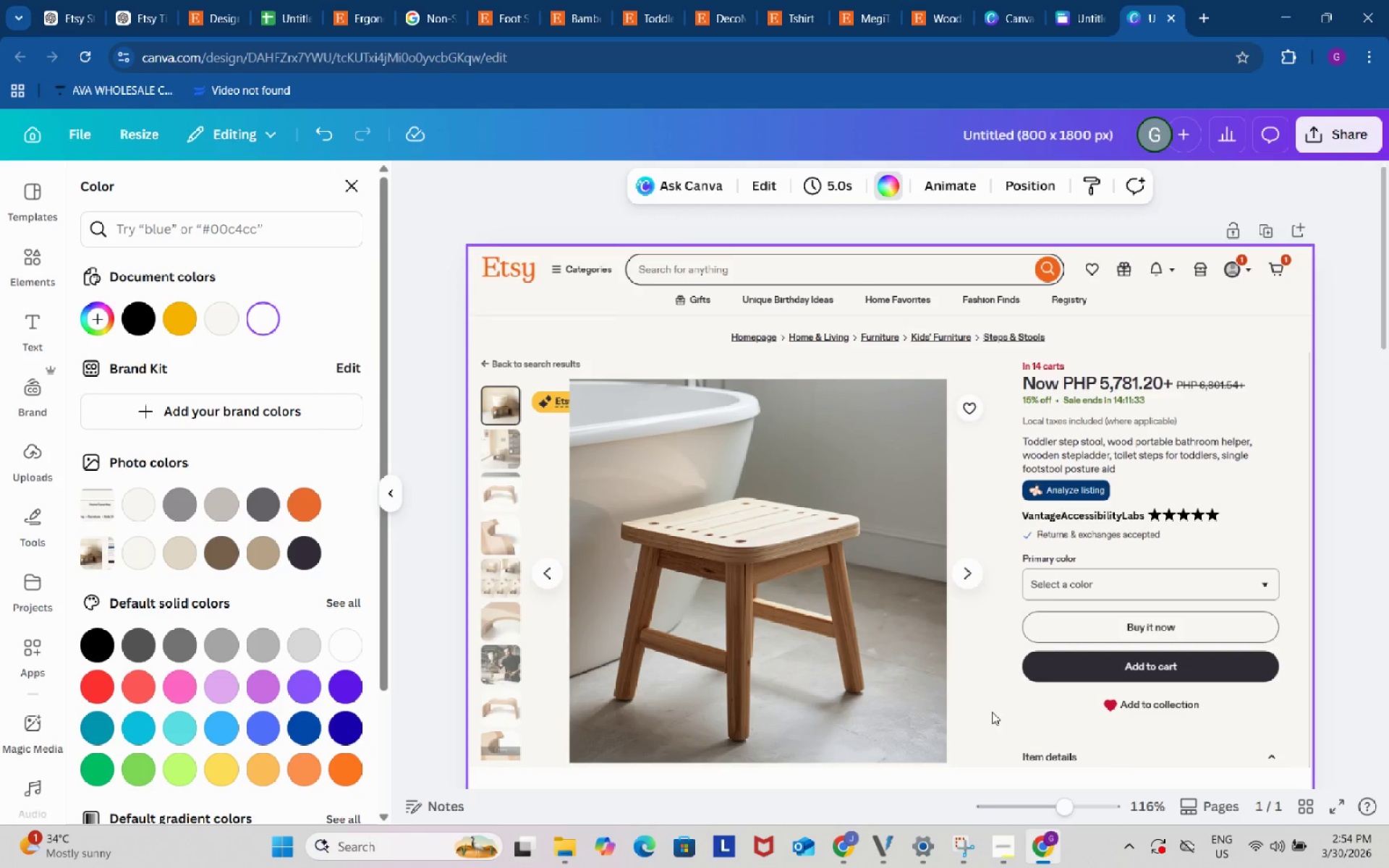 
scroll: coordinate [992, 712], scroll_direction: down, amount: 4.0
 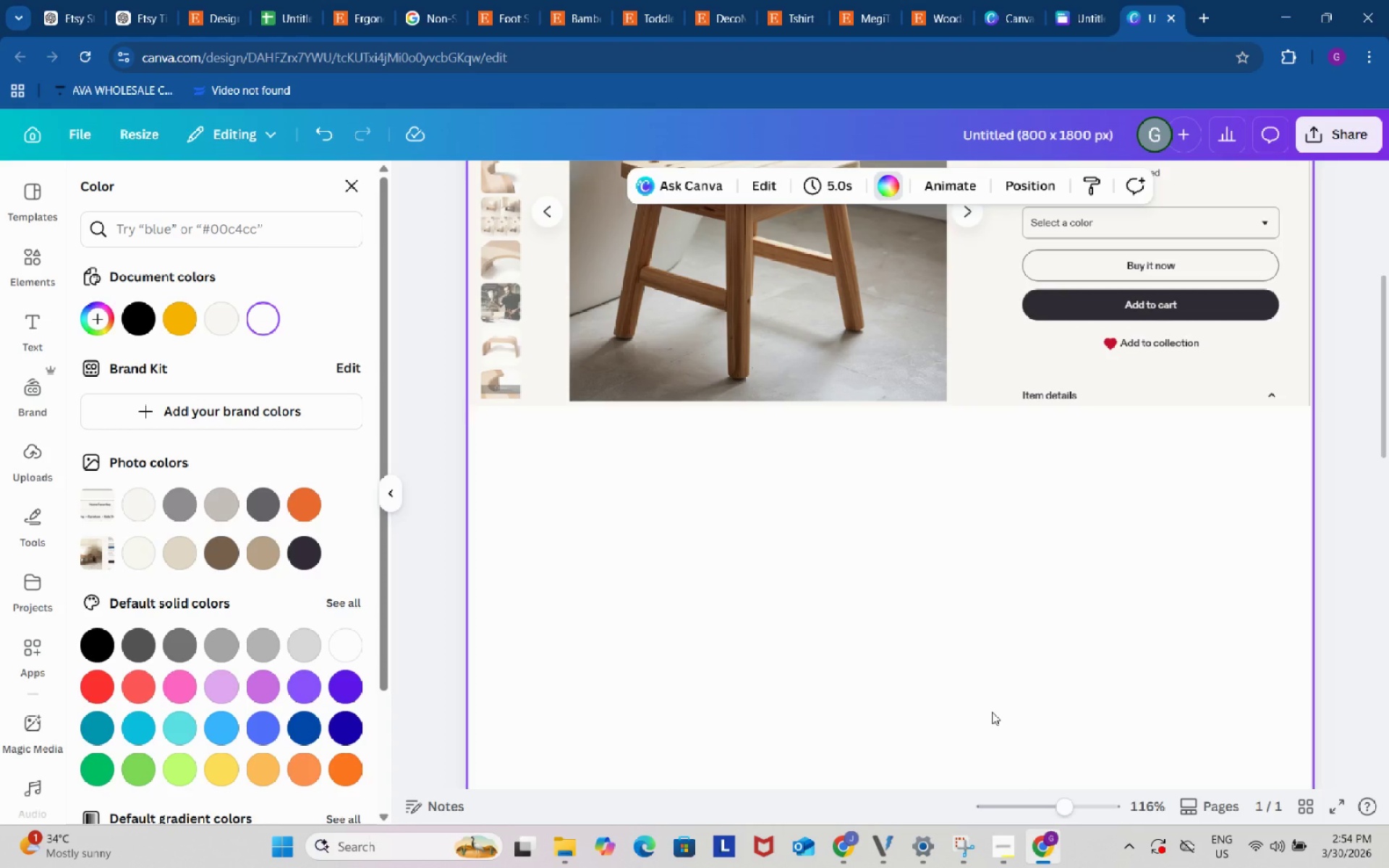 
scroll: coordinate [992, 712], scroll_direction: up, amount: 1.0
 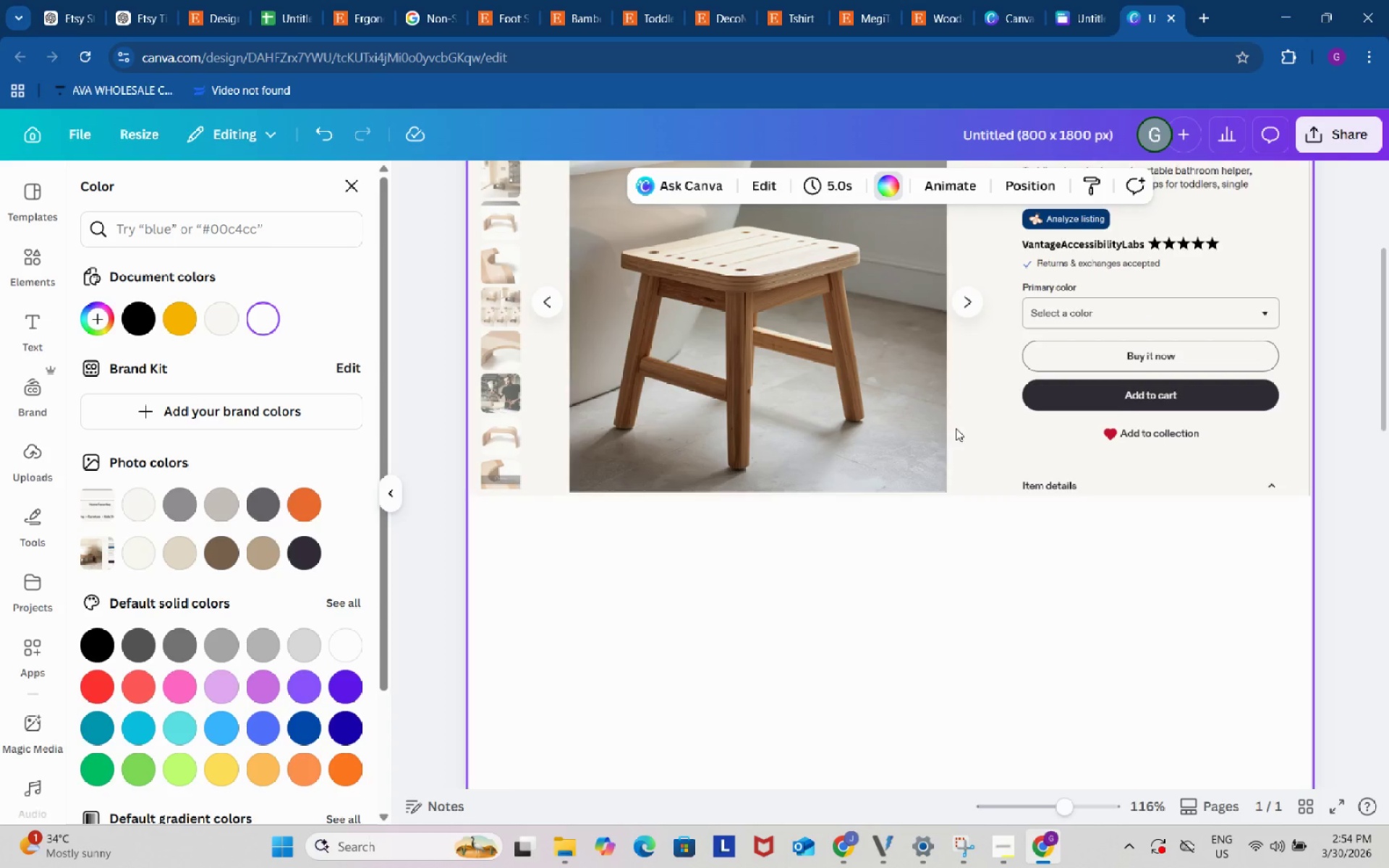 
left_click([799, 12])
 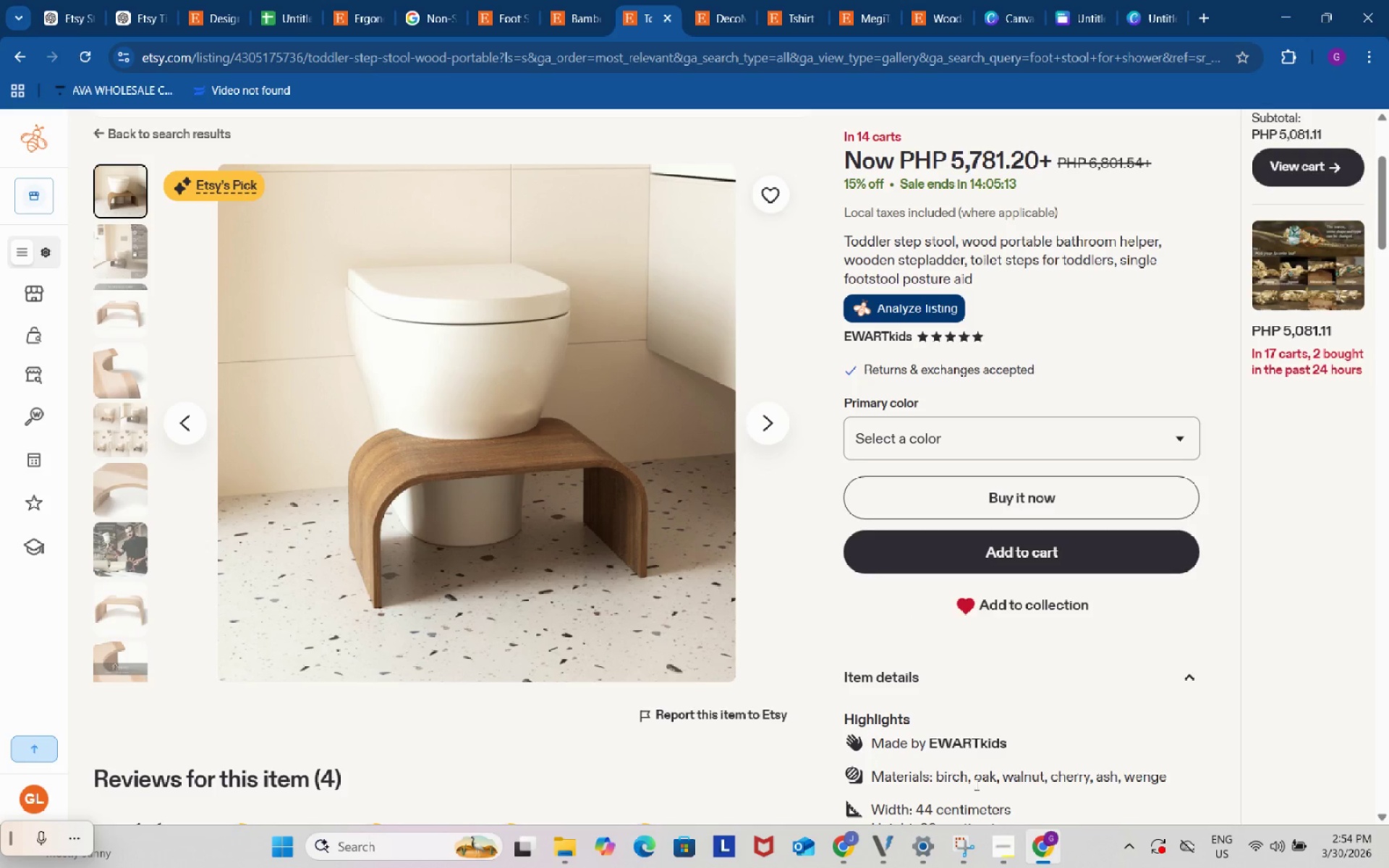 
left_click([992, 848])